 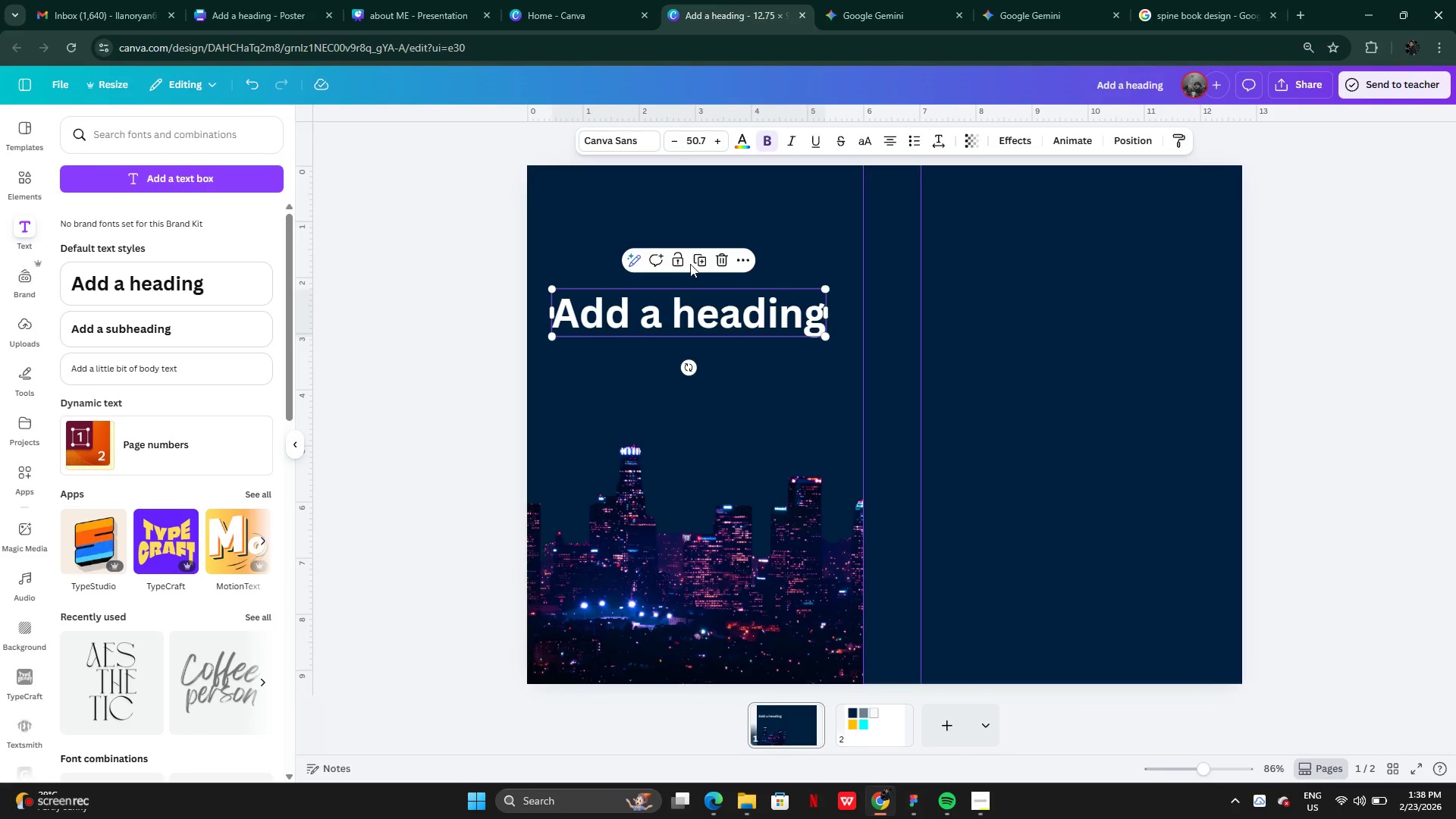 
double_click([702, 323])
 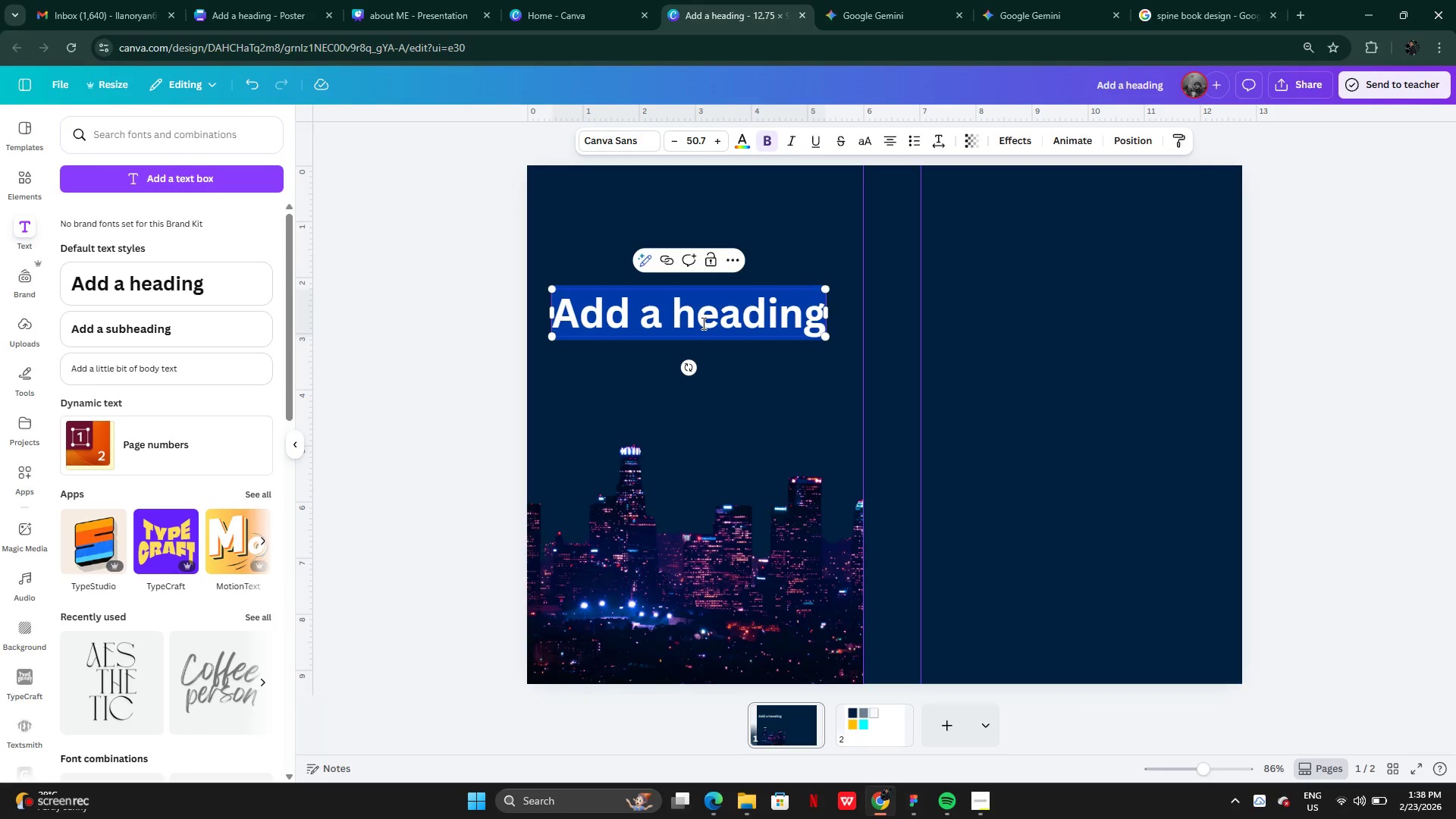 
key(Control+V)
 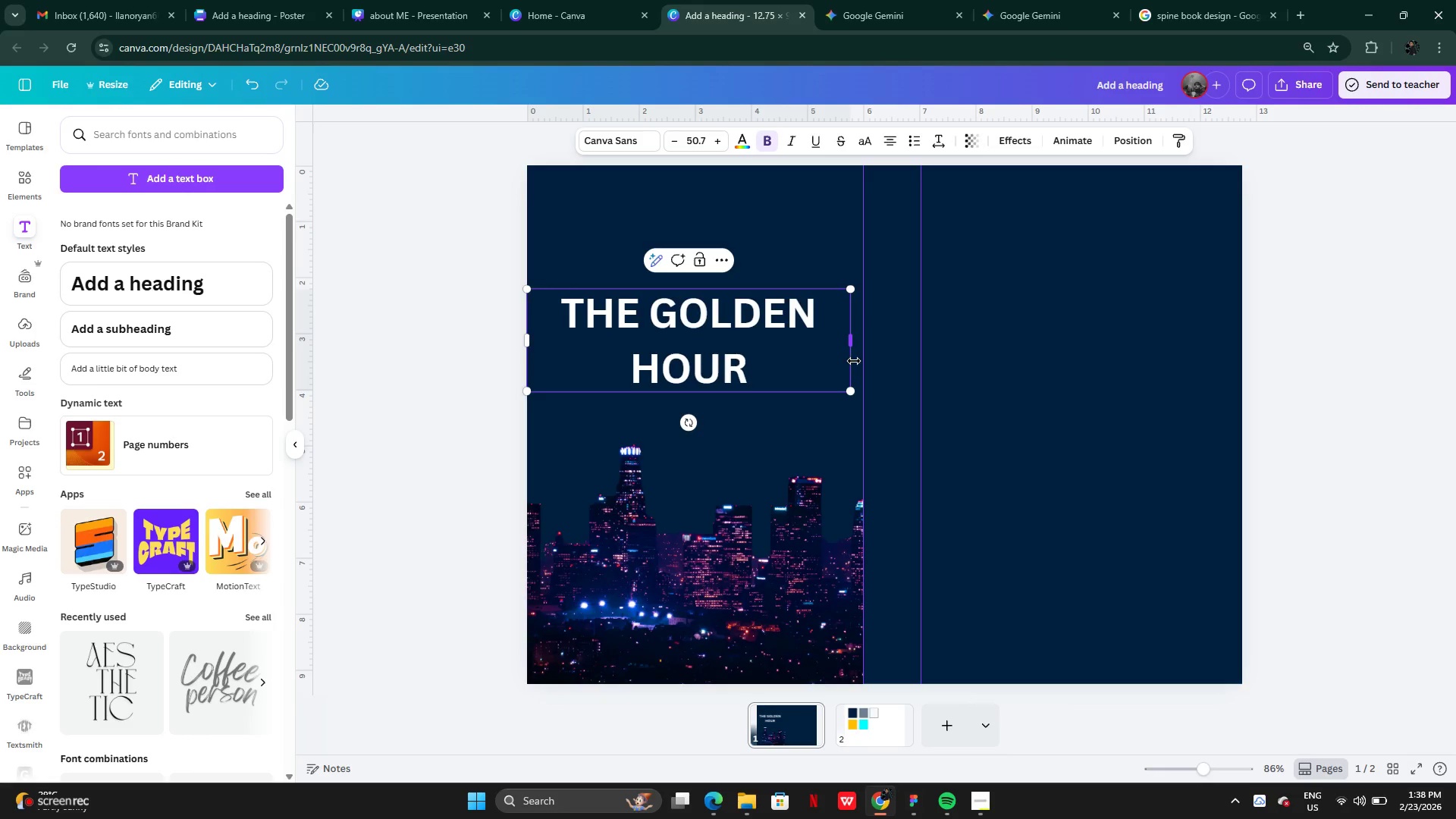 
left_click_drag(start_coordinate=[852, 390], to_coordinate=[797, 348])
 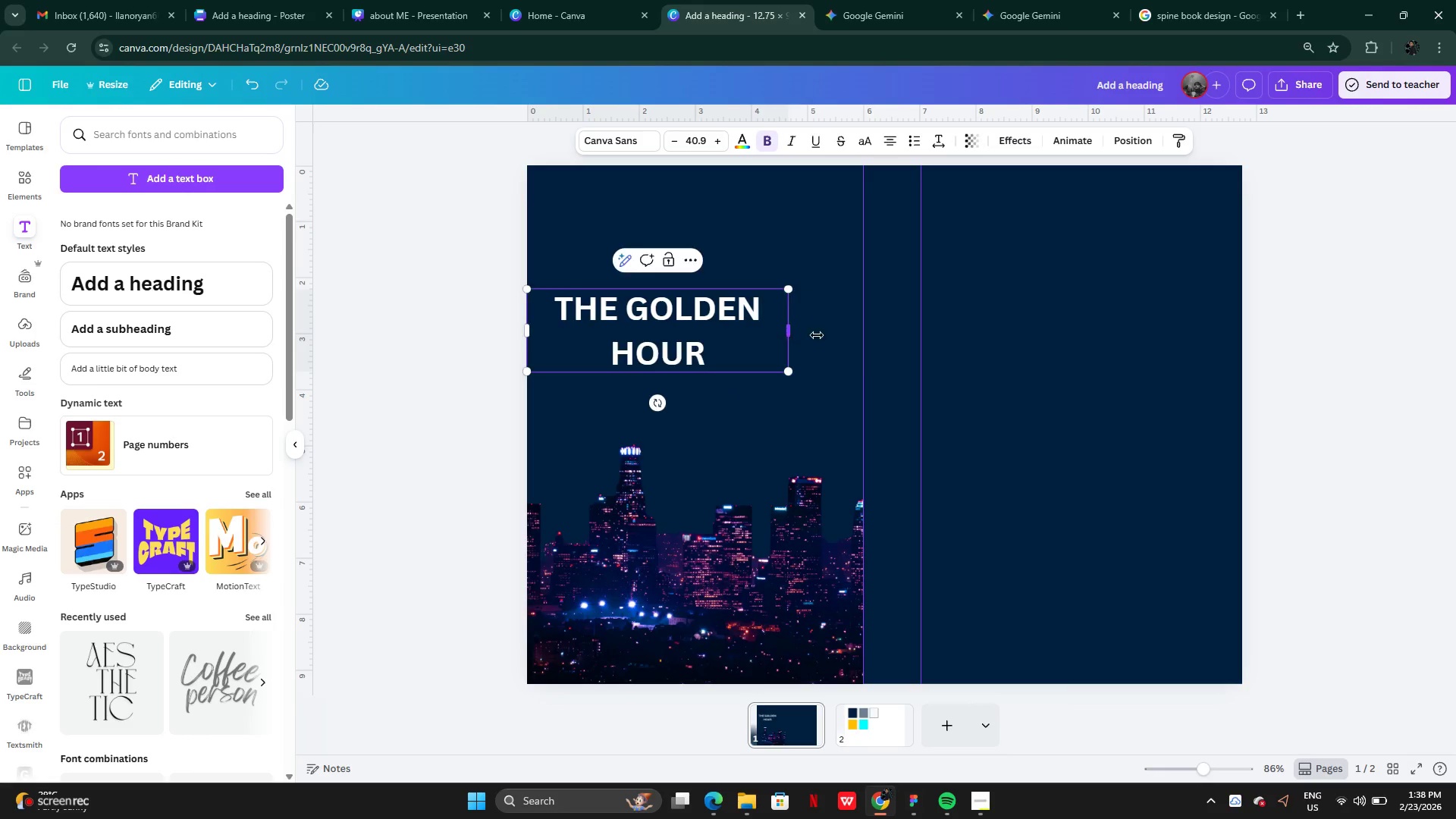 
left_click_drag(start_coordinate=[794, 335], to_coordinate=[854, 325])
 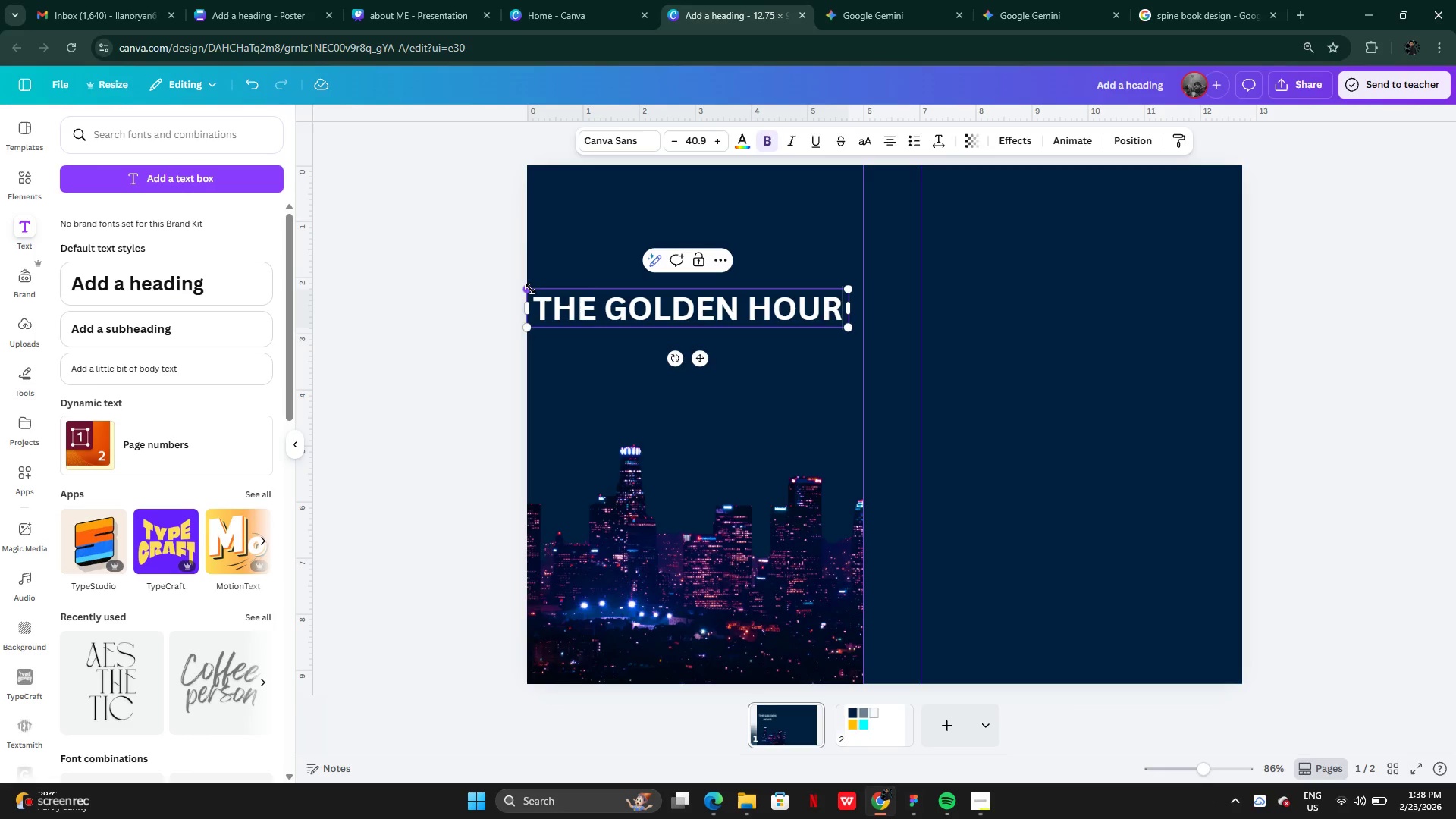 
left_click_drag(start_coordinate=[530, 289], to_coordinate=[566, 296])
 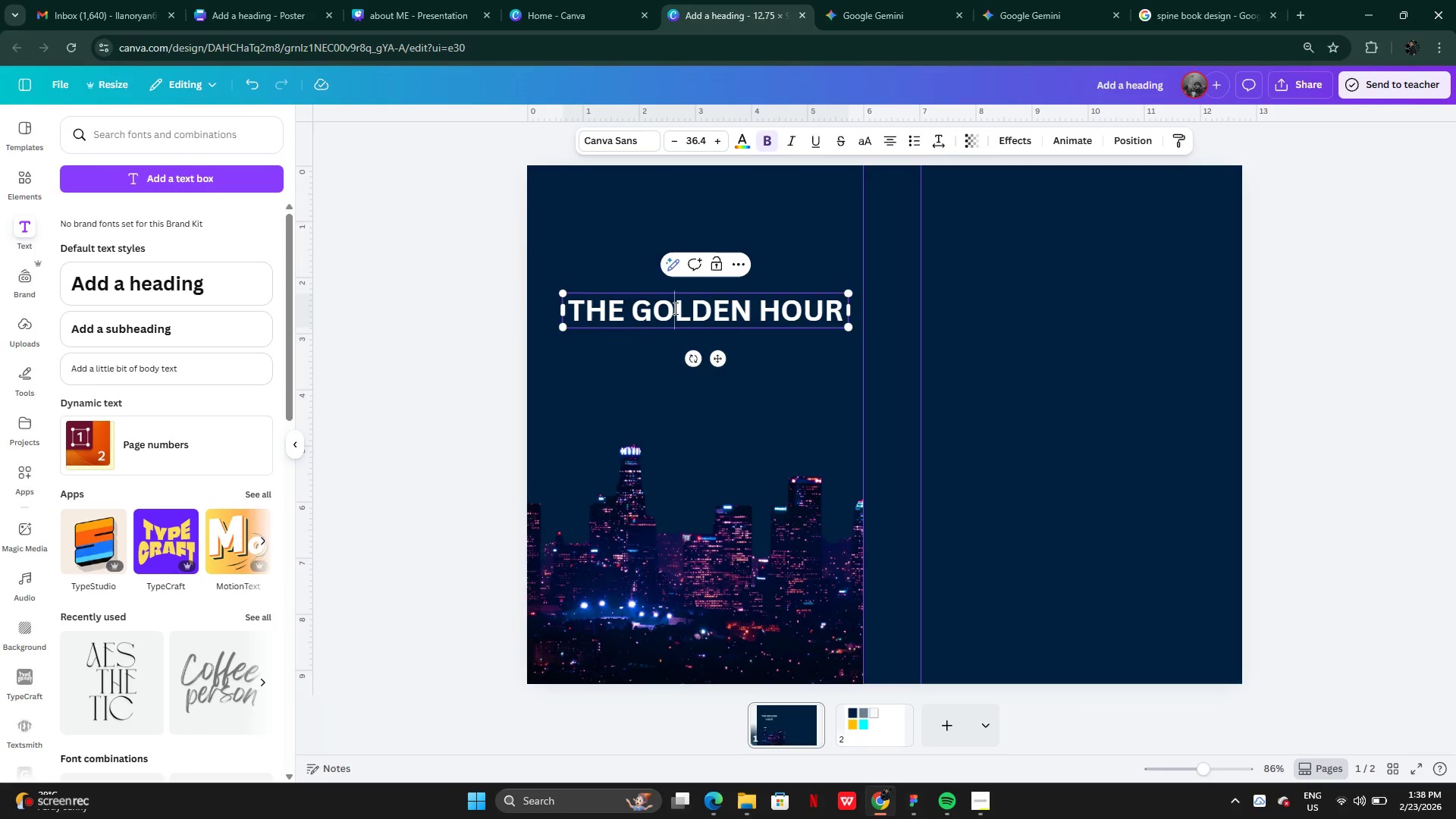 
left_click_drag(start_coordinate=[674, 308], to_coordinate=[673, 321])
 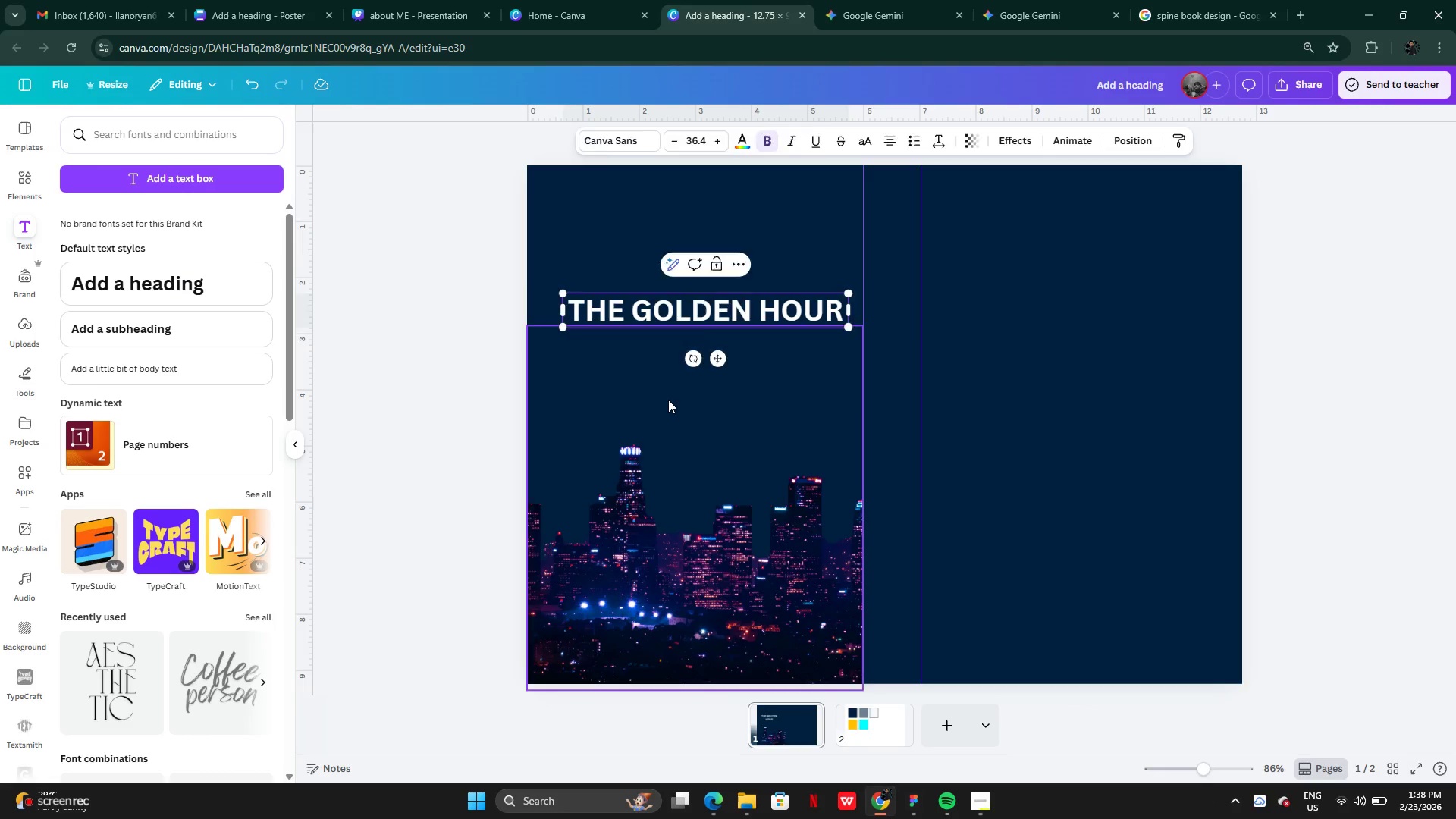 
left_click([668, 400])
 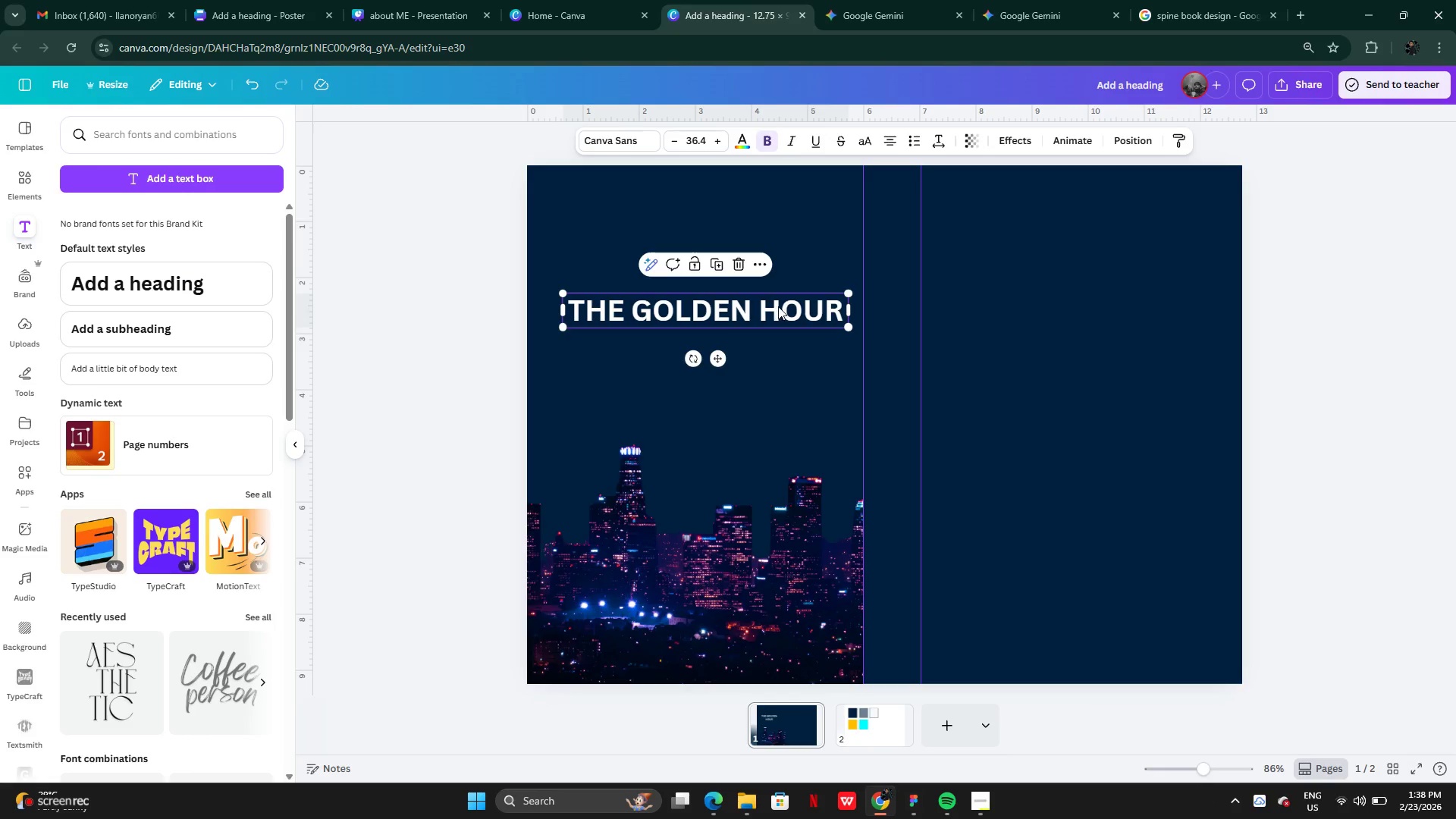 
left_click_drag(start_coordinate=[779, 306], to_coordinate=[770, 360])
 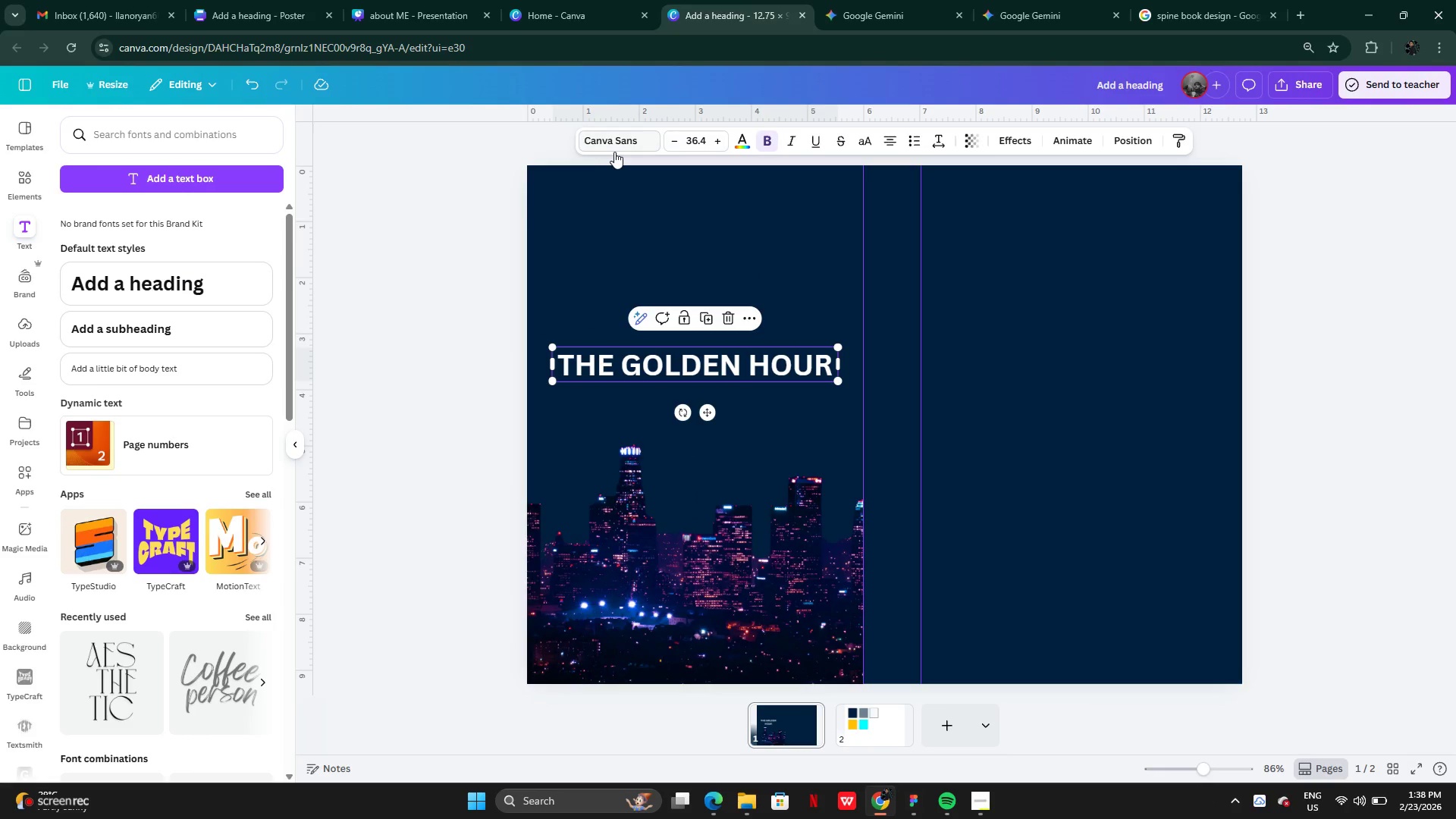 
left_click([615, 152])
 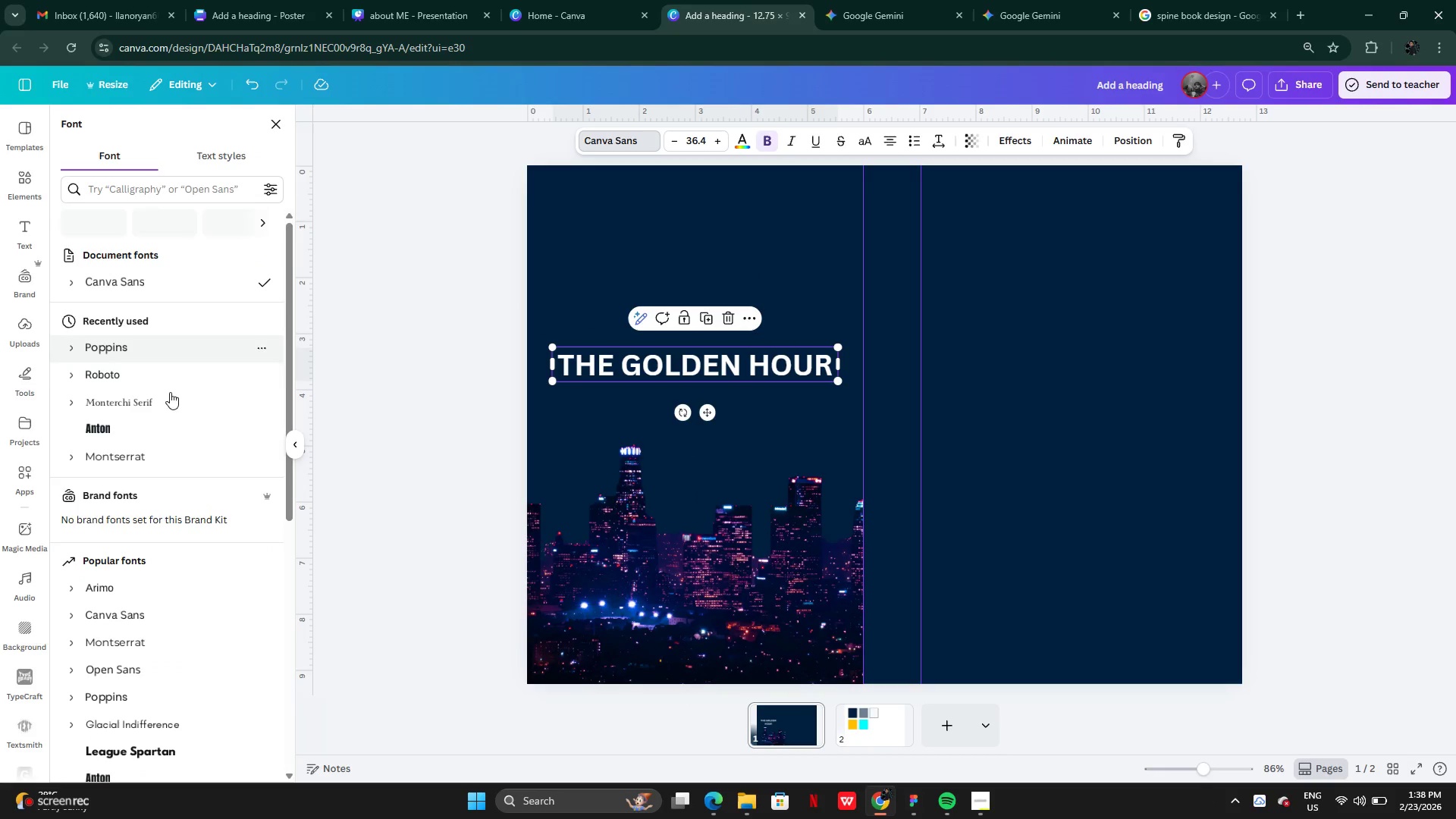 
mouse_move([138, 438])
 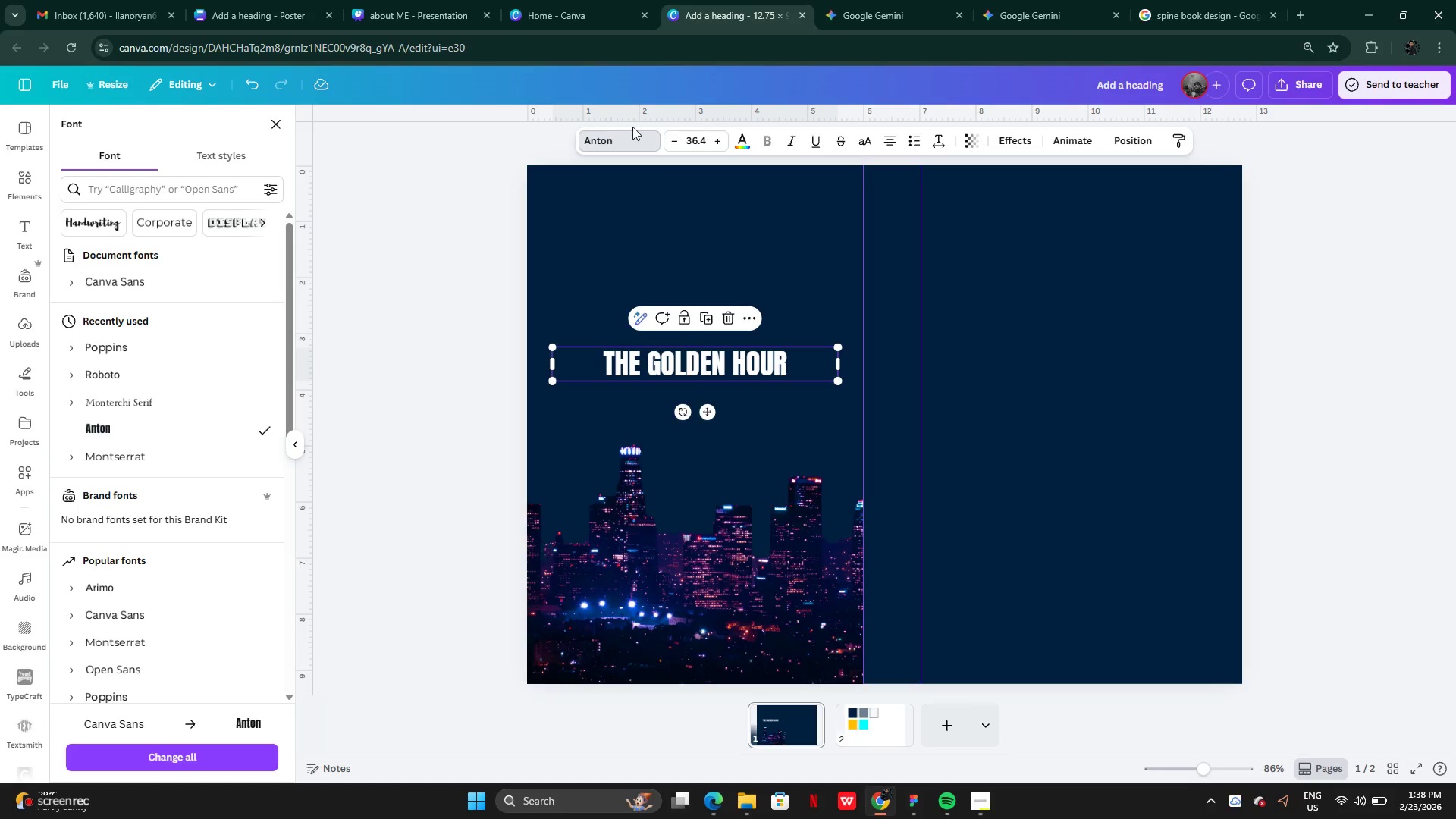 
left_click([751, 148])
 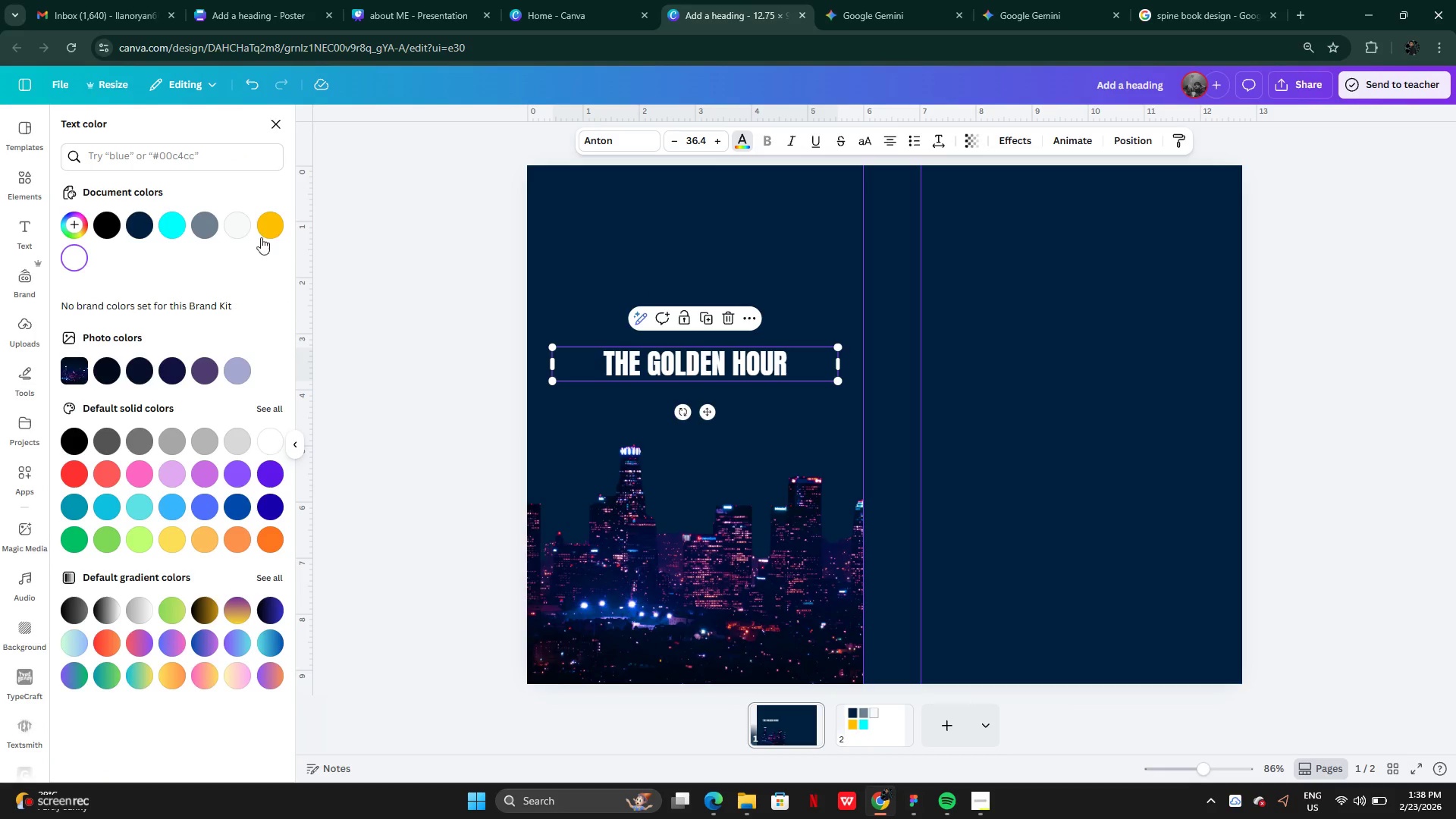 
left_click([271, 226])
 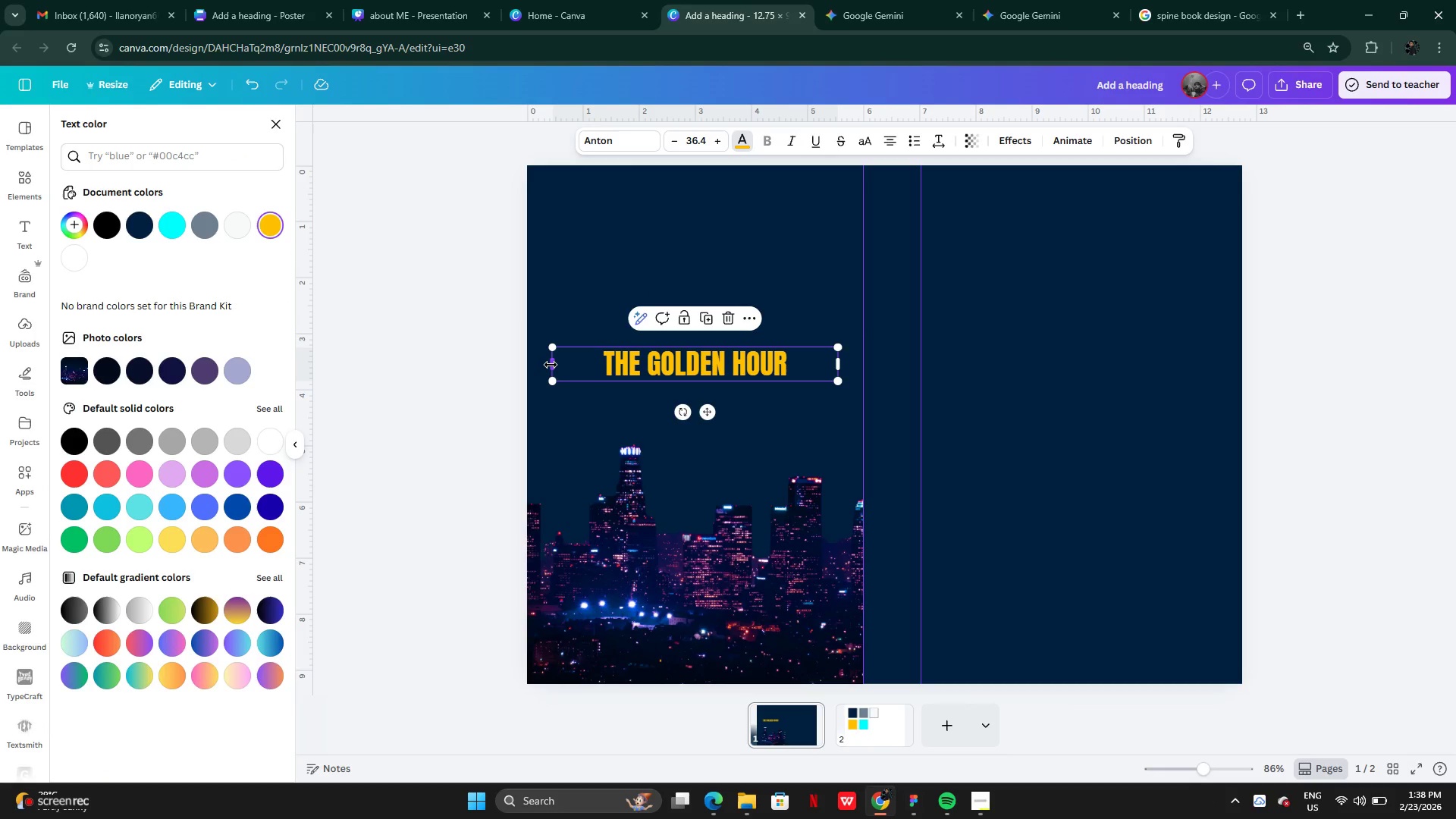 
left_click_drag(start_coordinate=[551, 365], to_coordinate=[645, 370])
 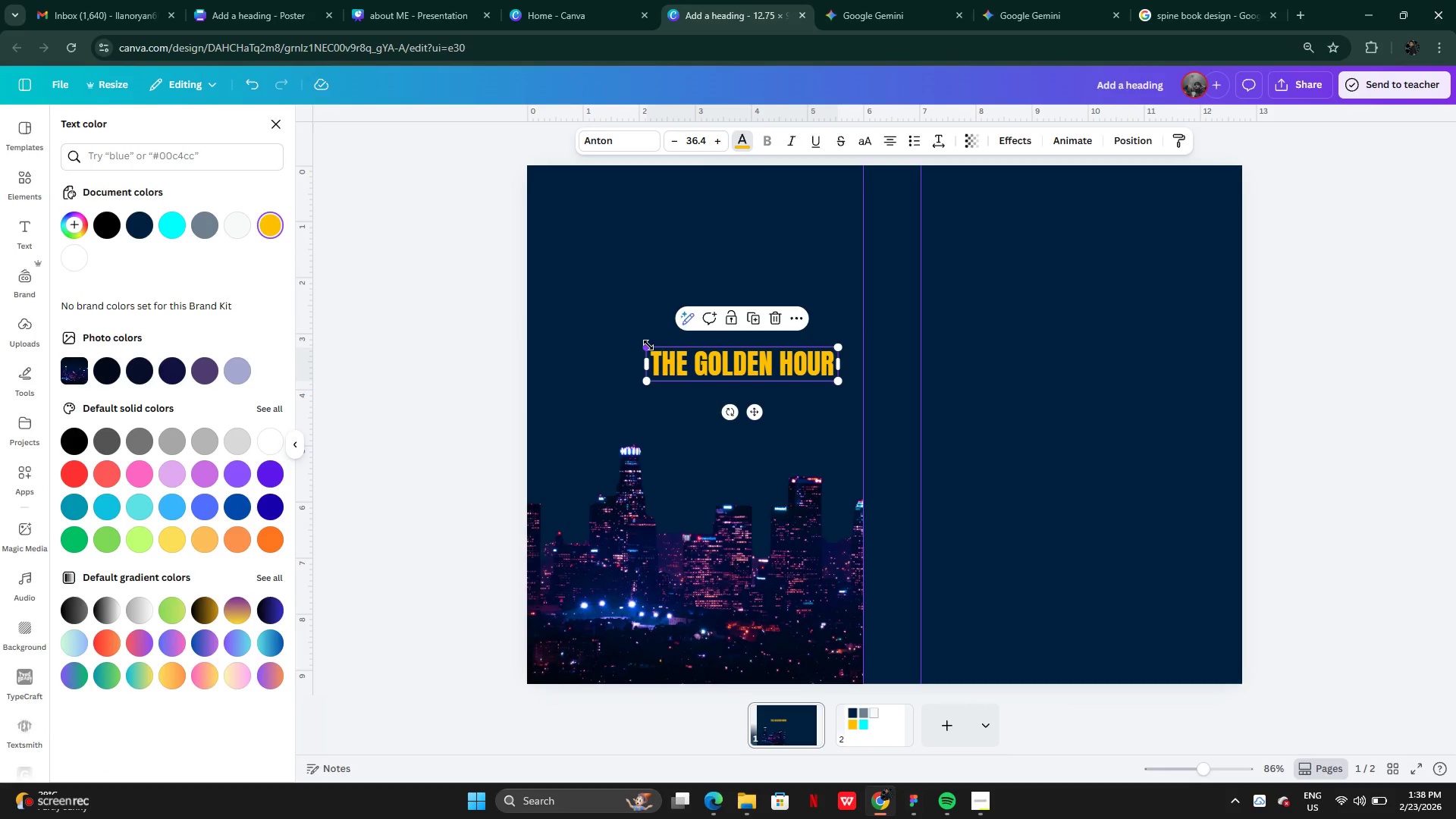 
left_click_drag(start_coordinate=[648, 345], to_coordinate=[557, 287])
 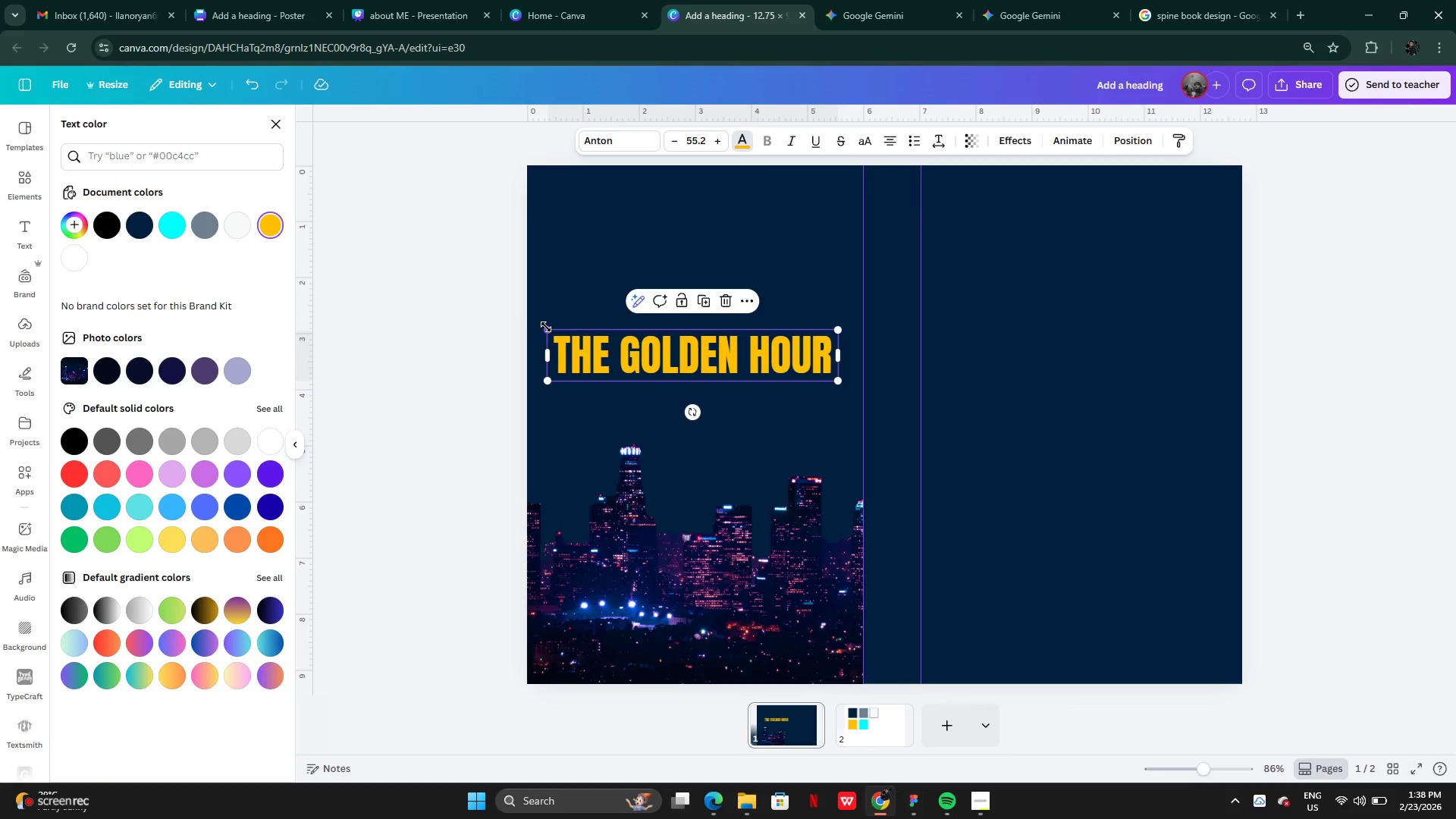 
left_click_drag(start_coordinate=[546, 327], to_coordinate=[565, 340])
 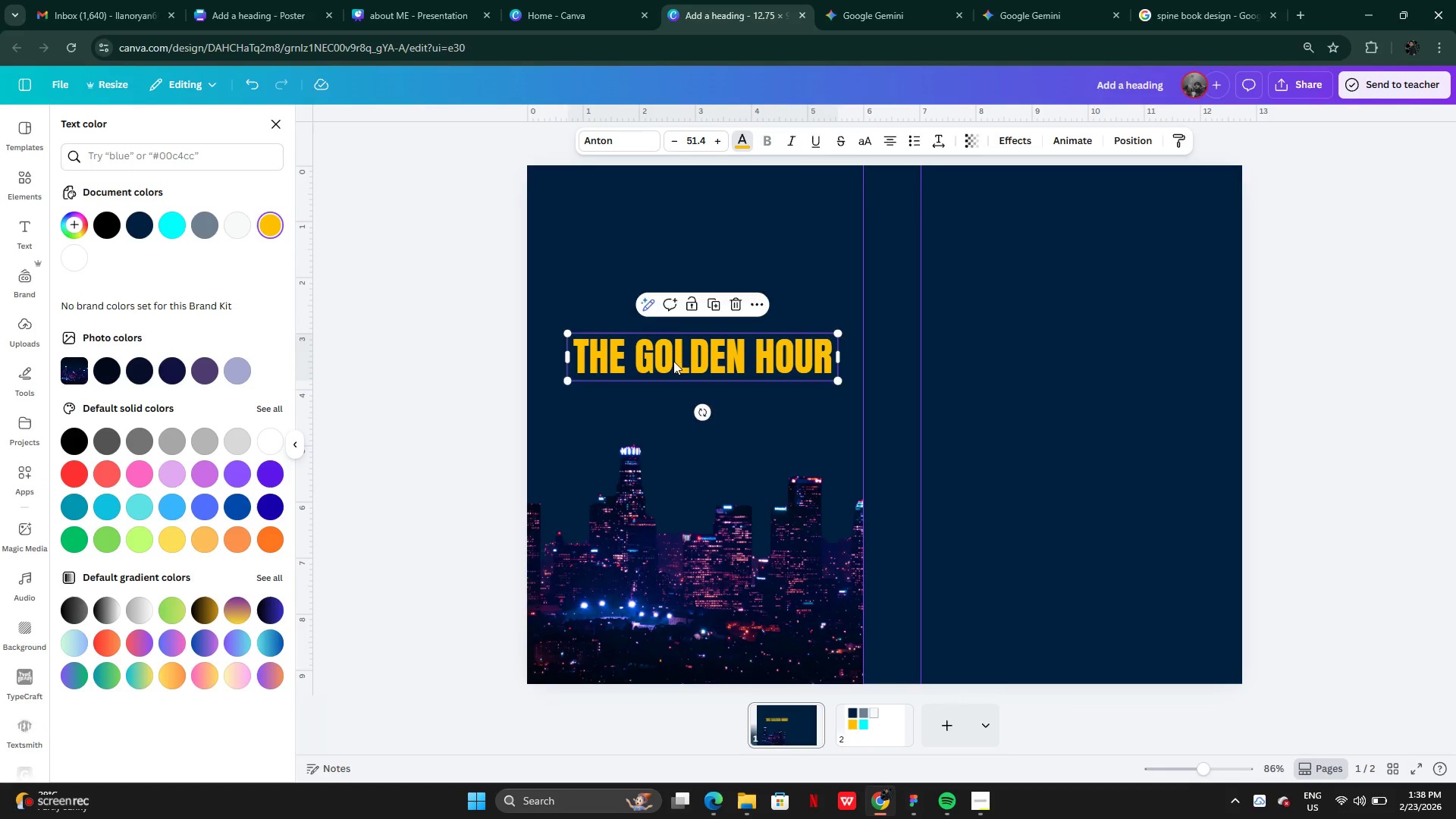 
left_click_drag(start_coordinate=[683, 359], to_coordinate=[679, 388])
 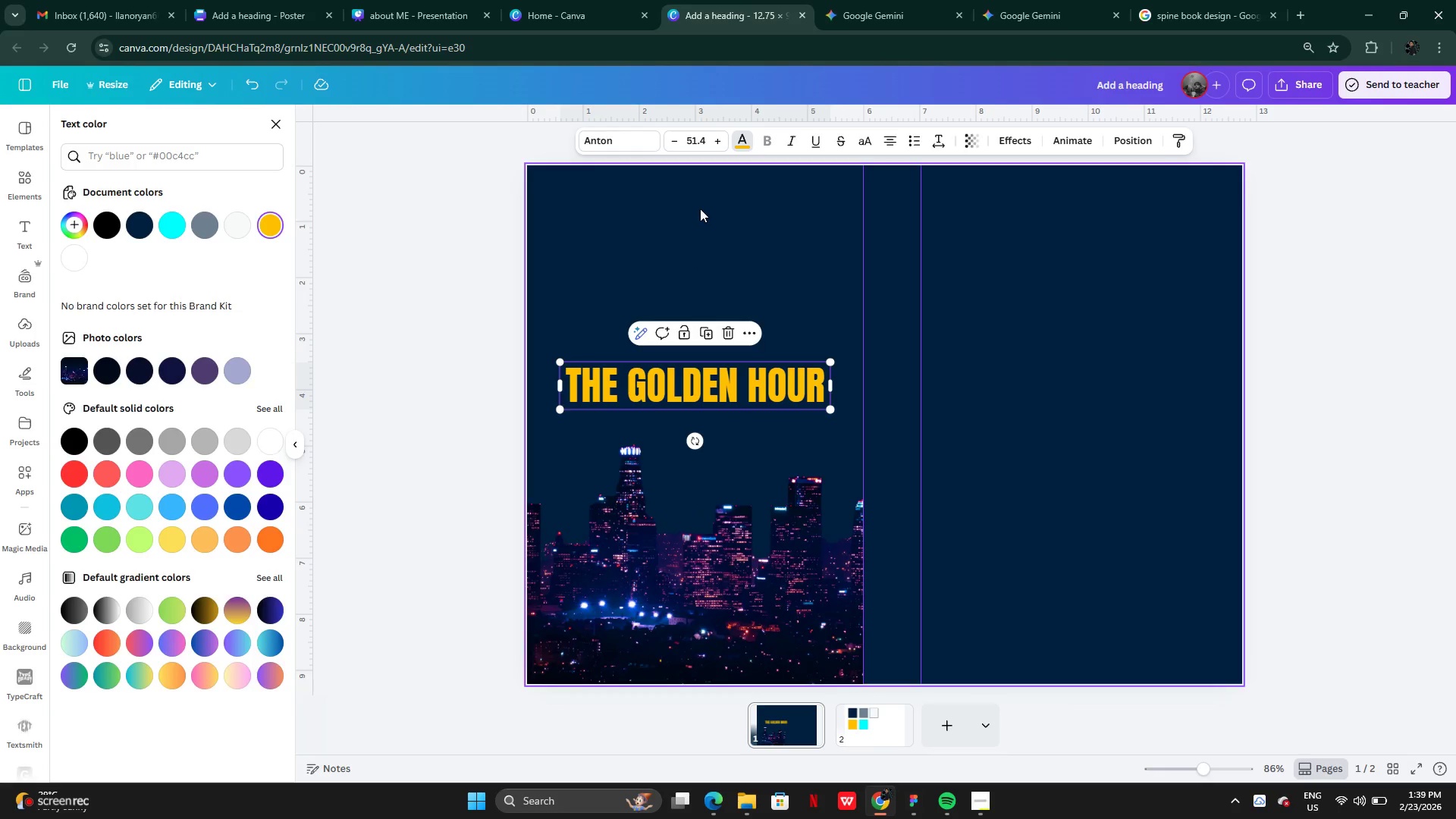 
left_click([700, 209])
 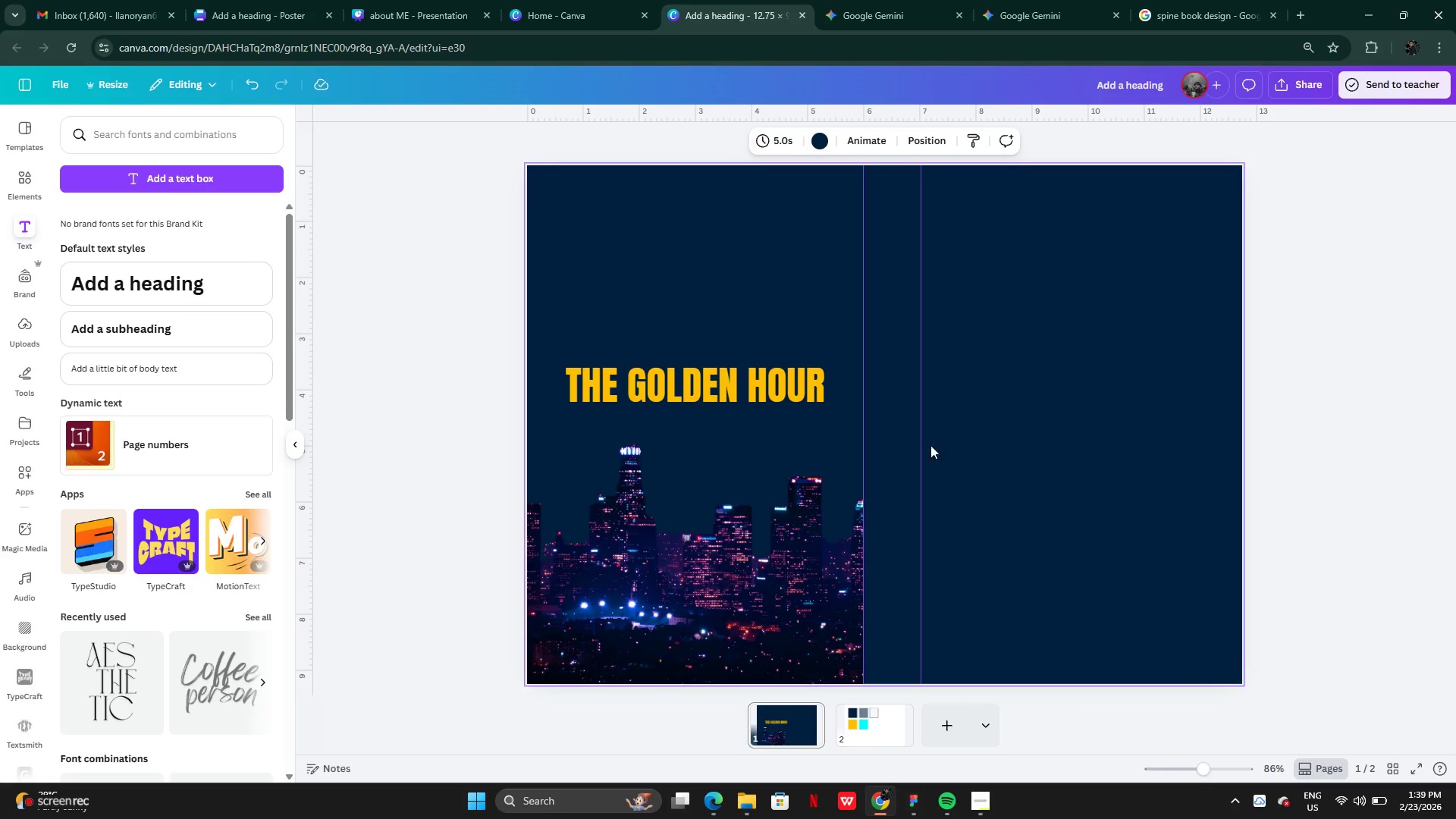 
left_click([802, 538])
 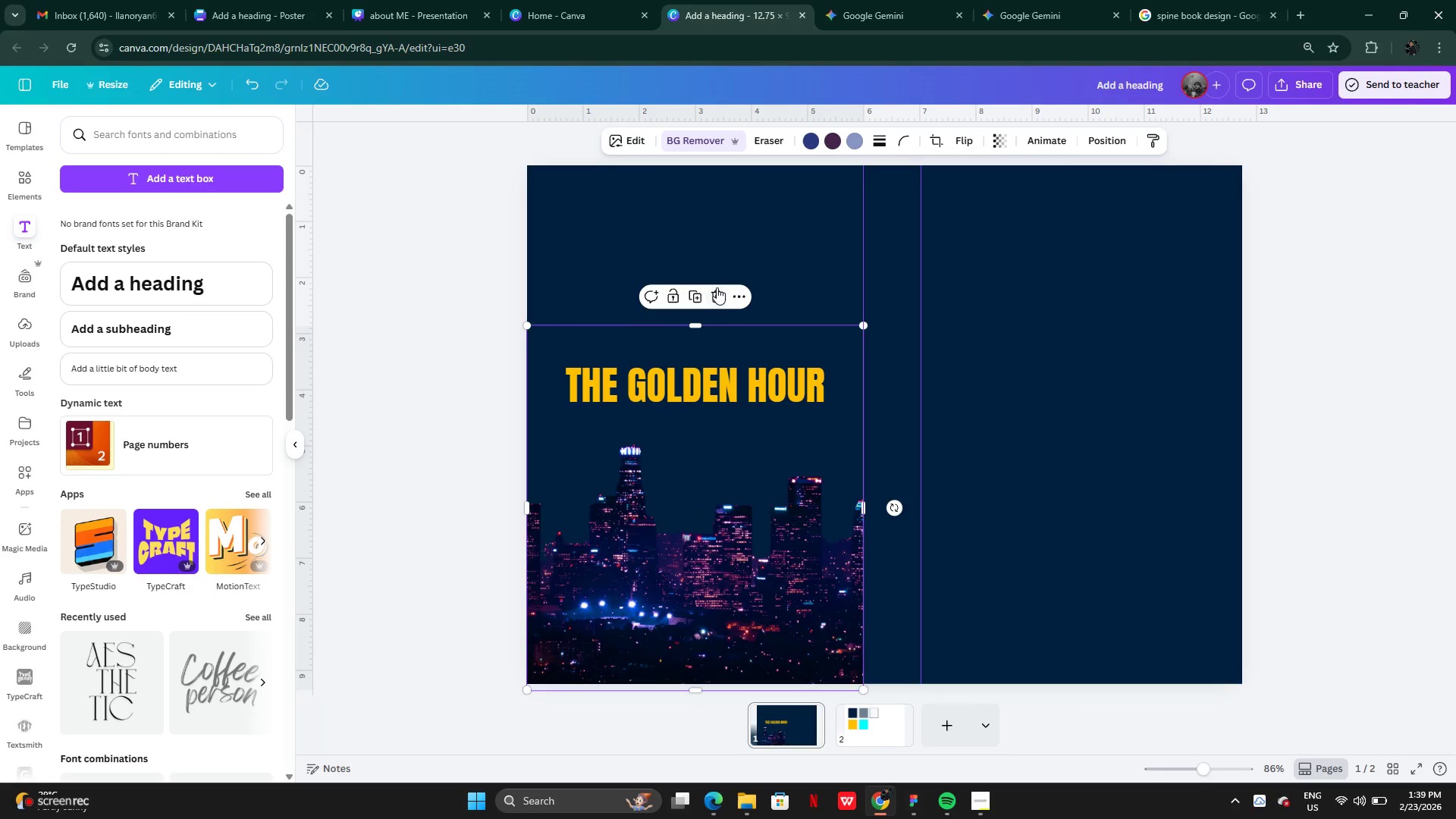 
left_click([717, 287])
 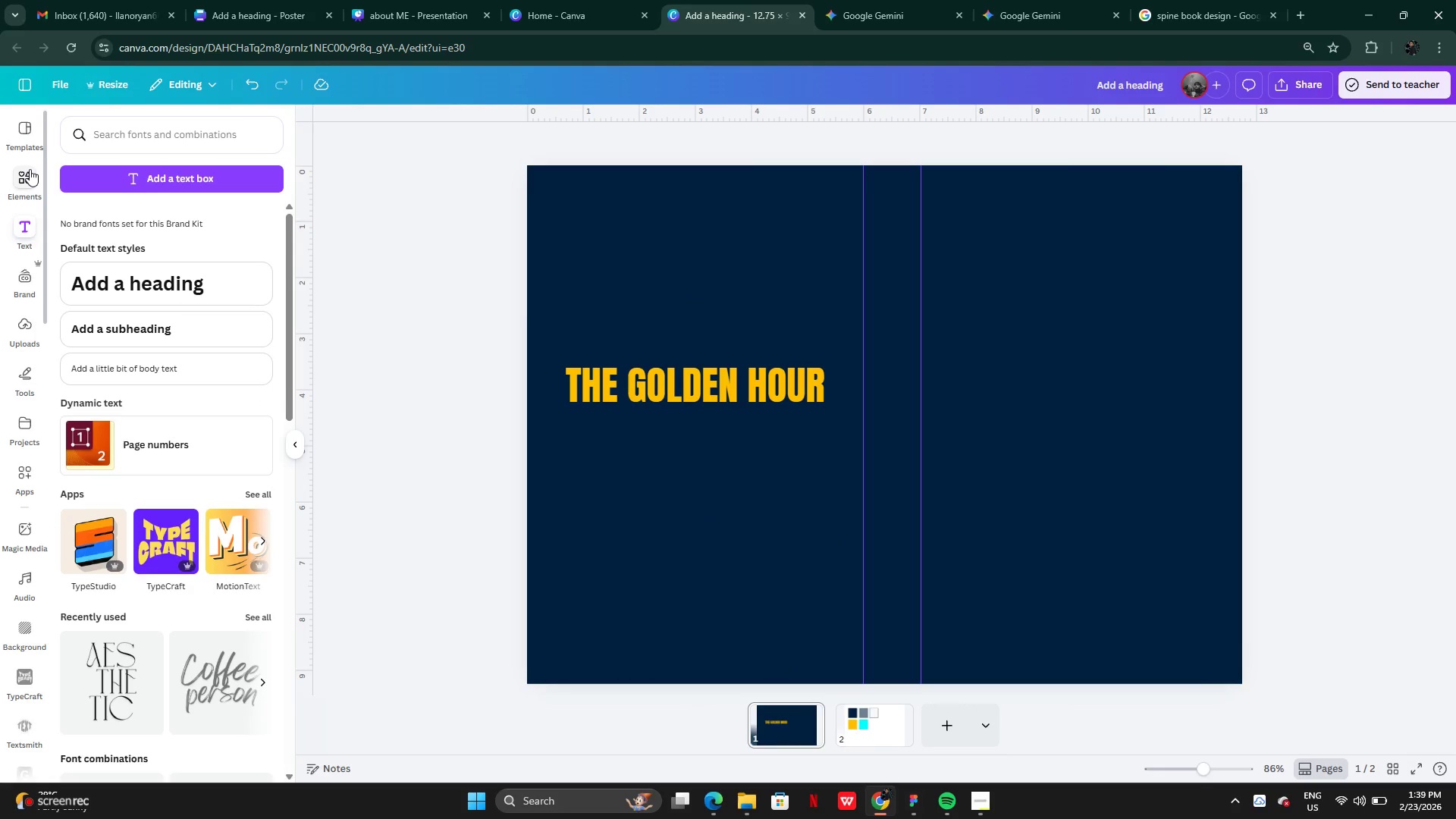 
left_click([29, 169])
 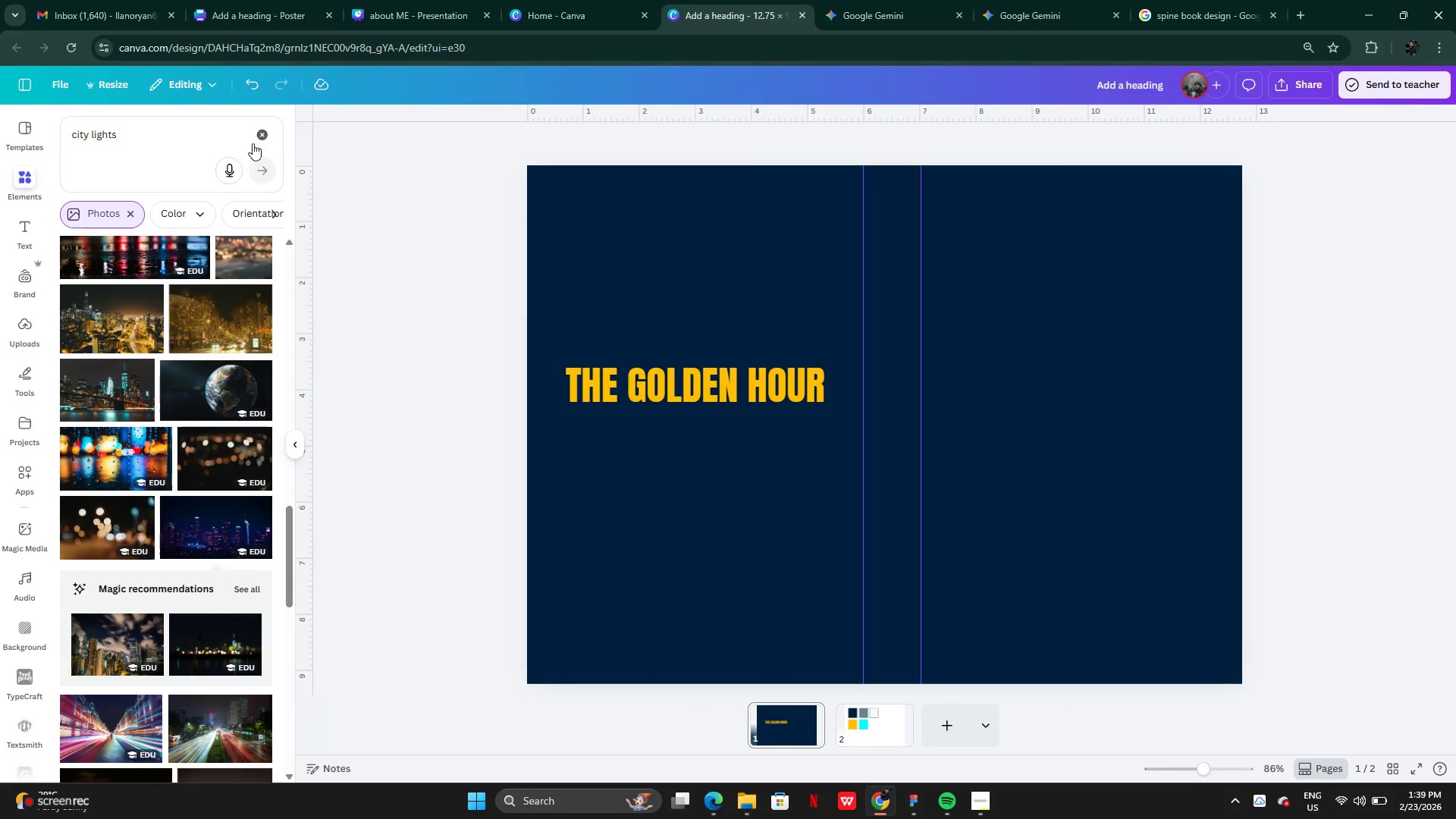 
left_click([259, 138])
 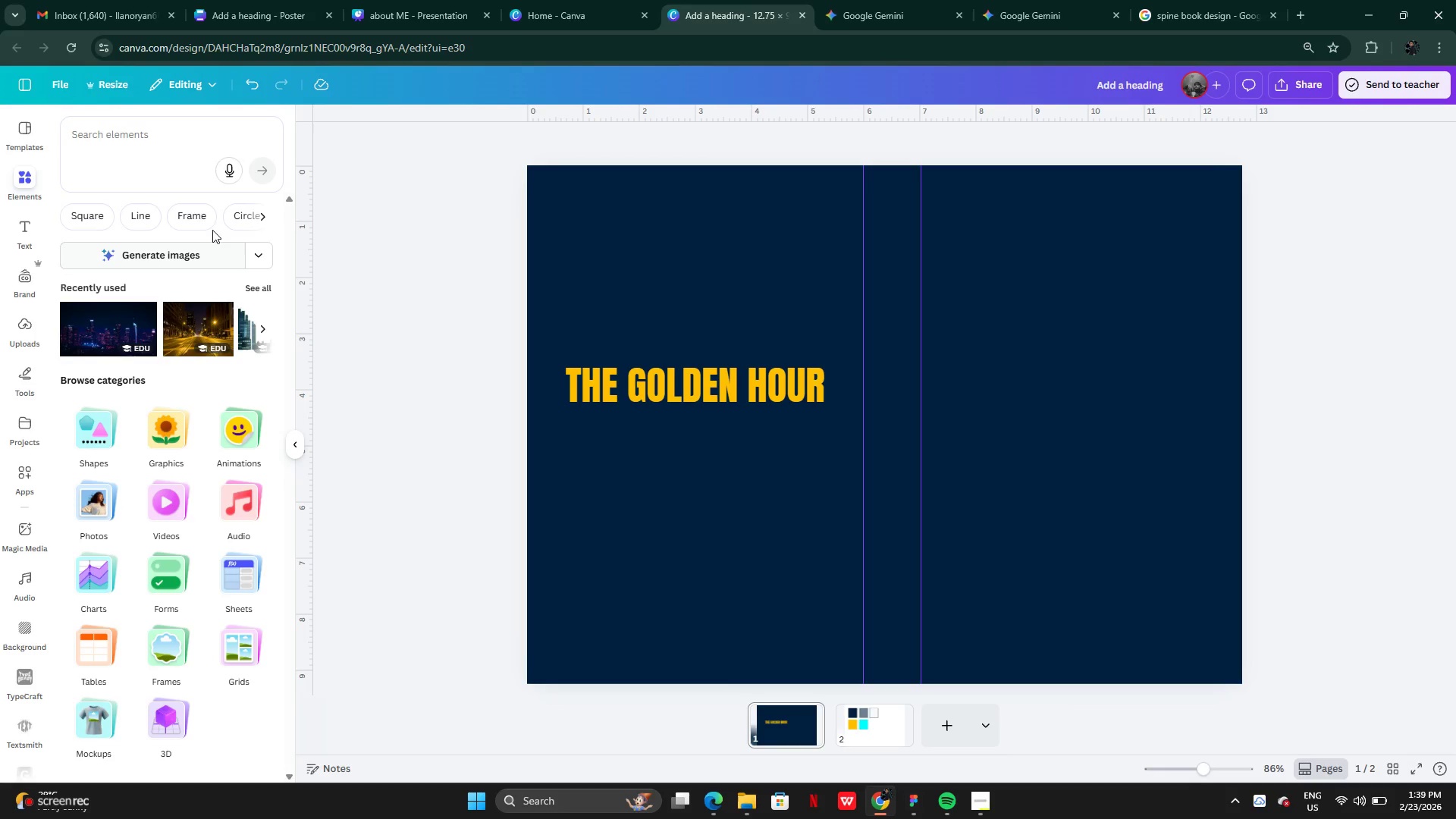 
left_click([113, 134])
 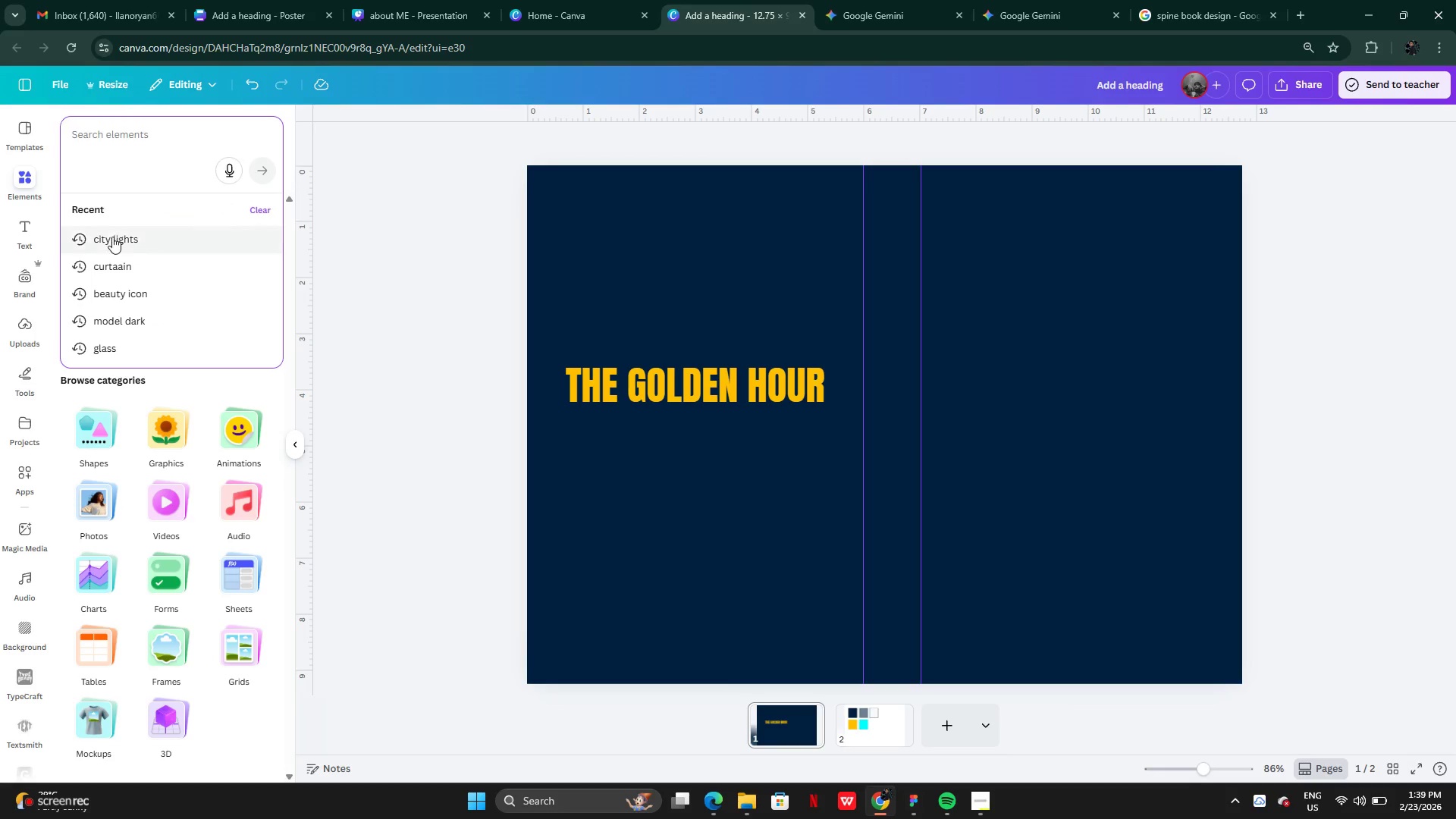 
left_click([113, 238])
 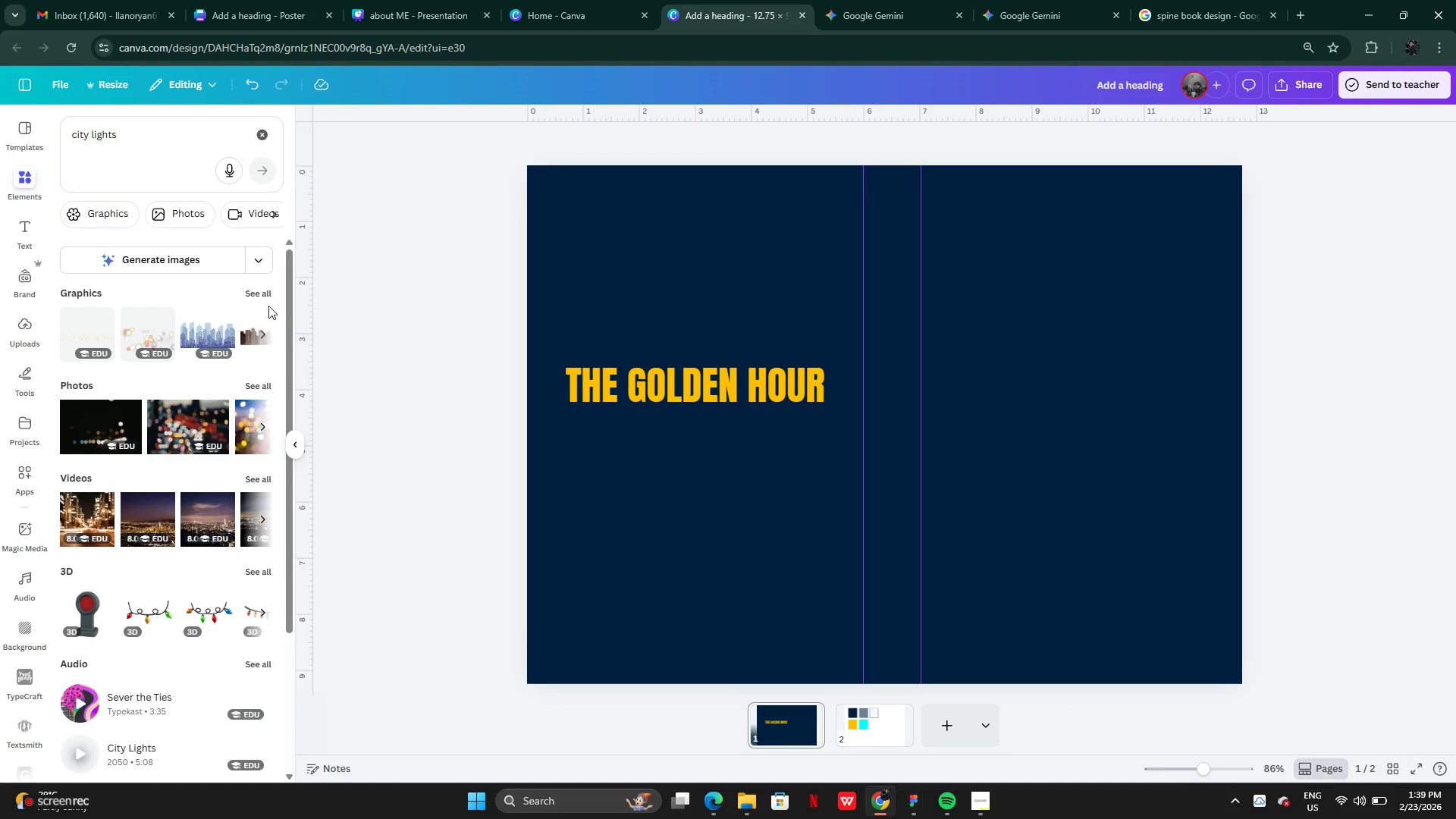 
left_click([265, 290])
 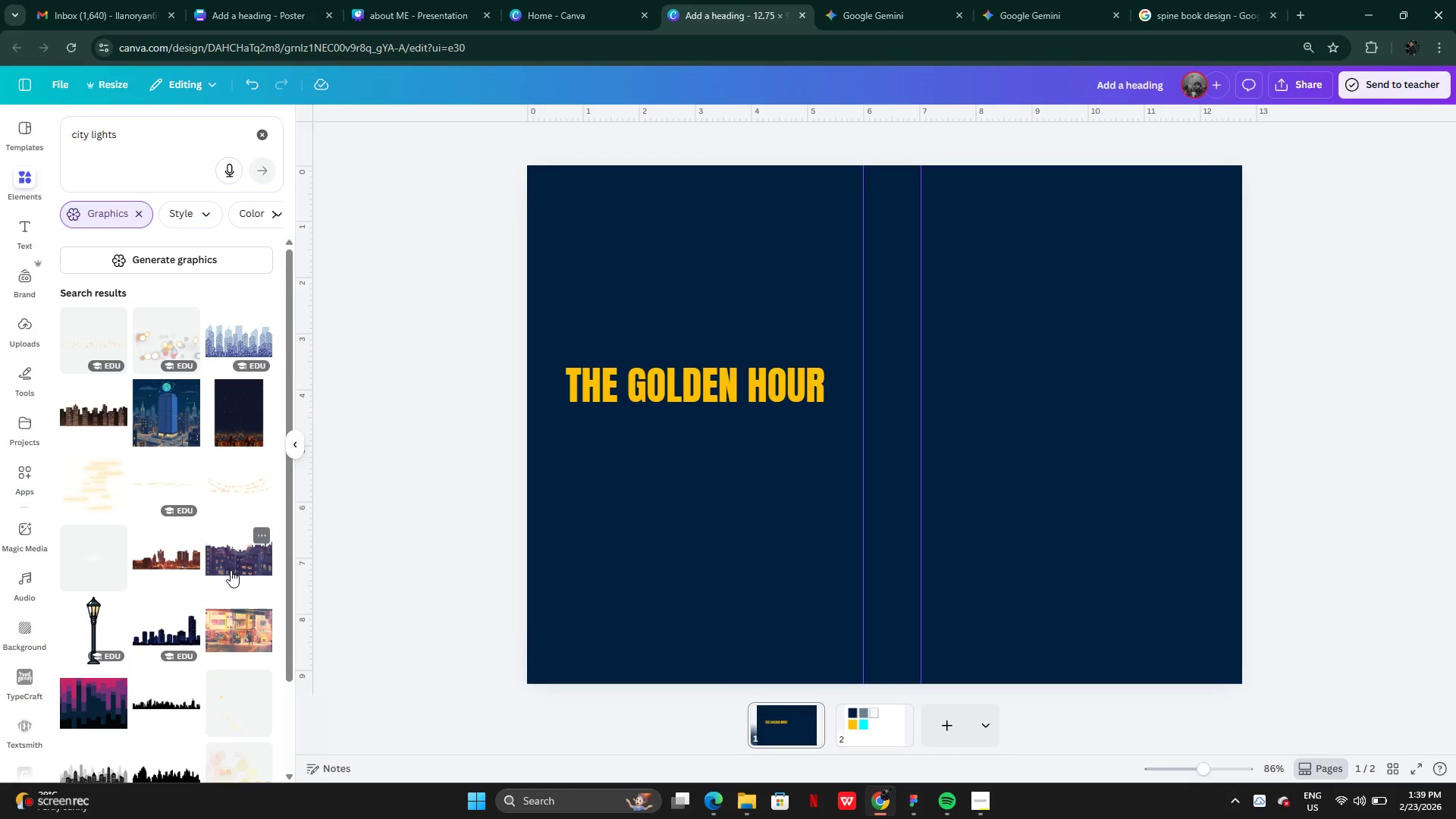 
wait(12.06)
 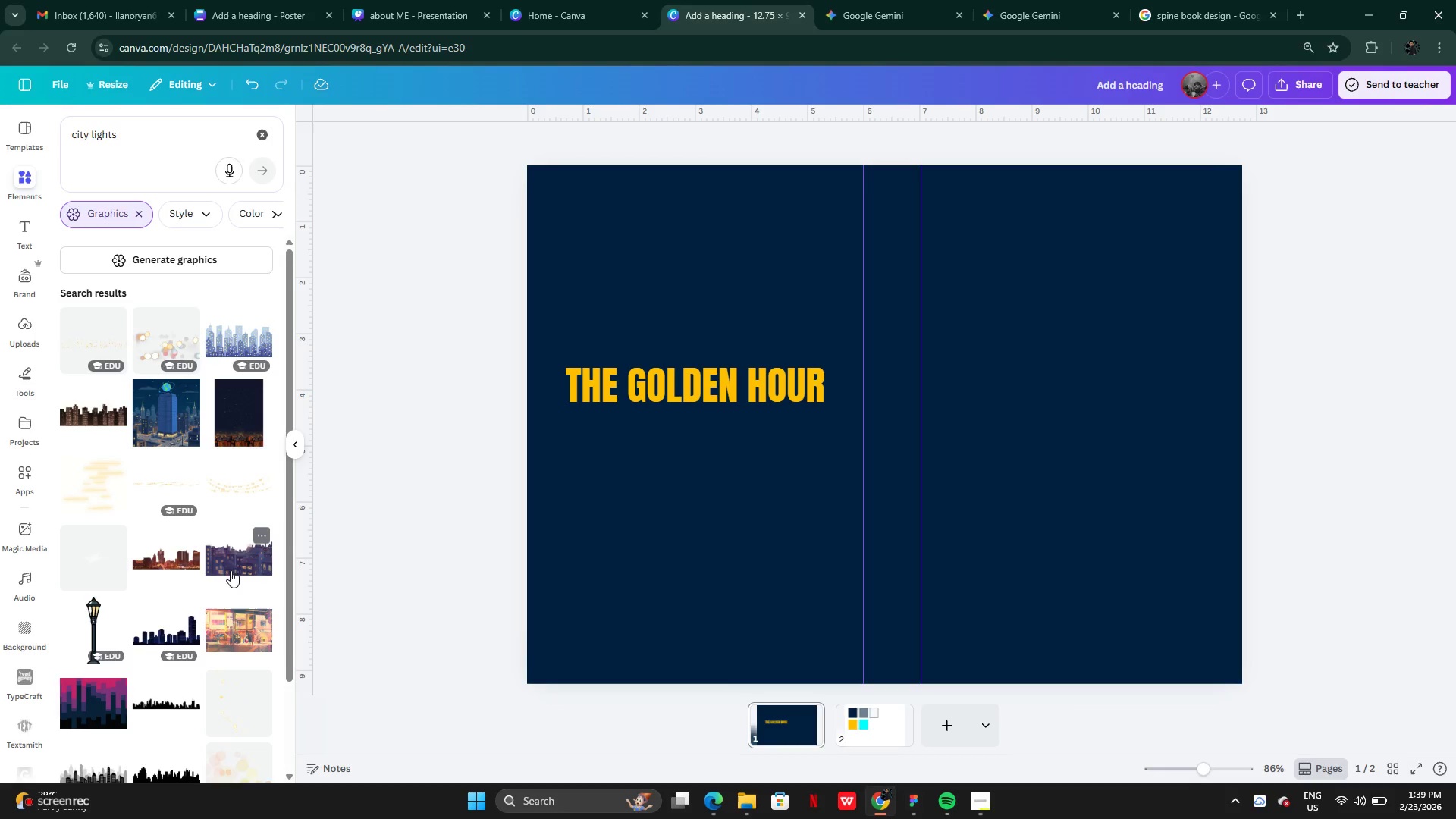 
left_click([99, 508])
 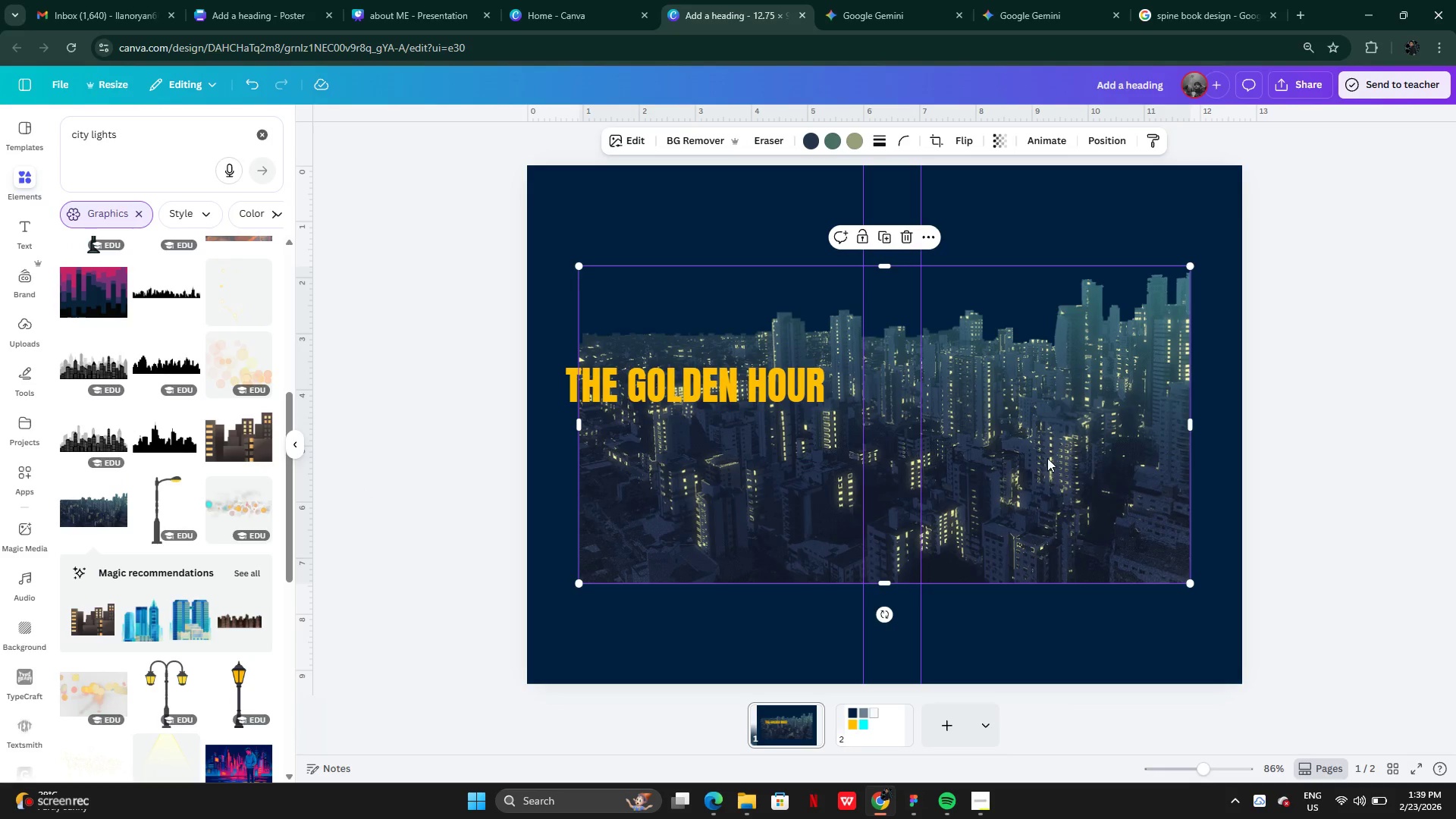 
left_click_drag(start_coordinate=[1062, 447], to_coordinate=[1006, 590])
 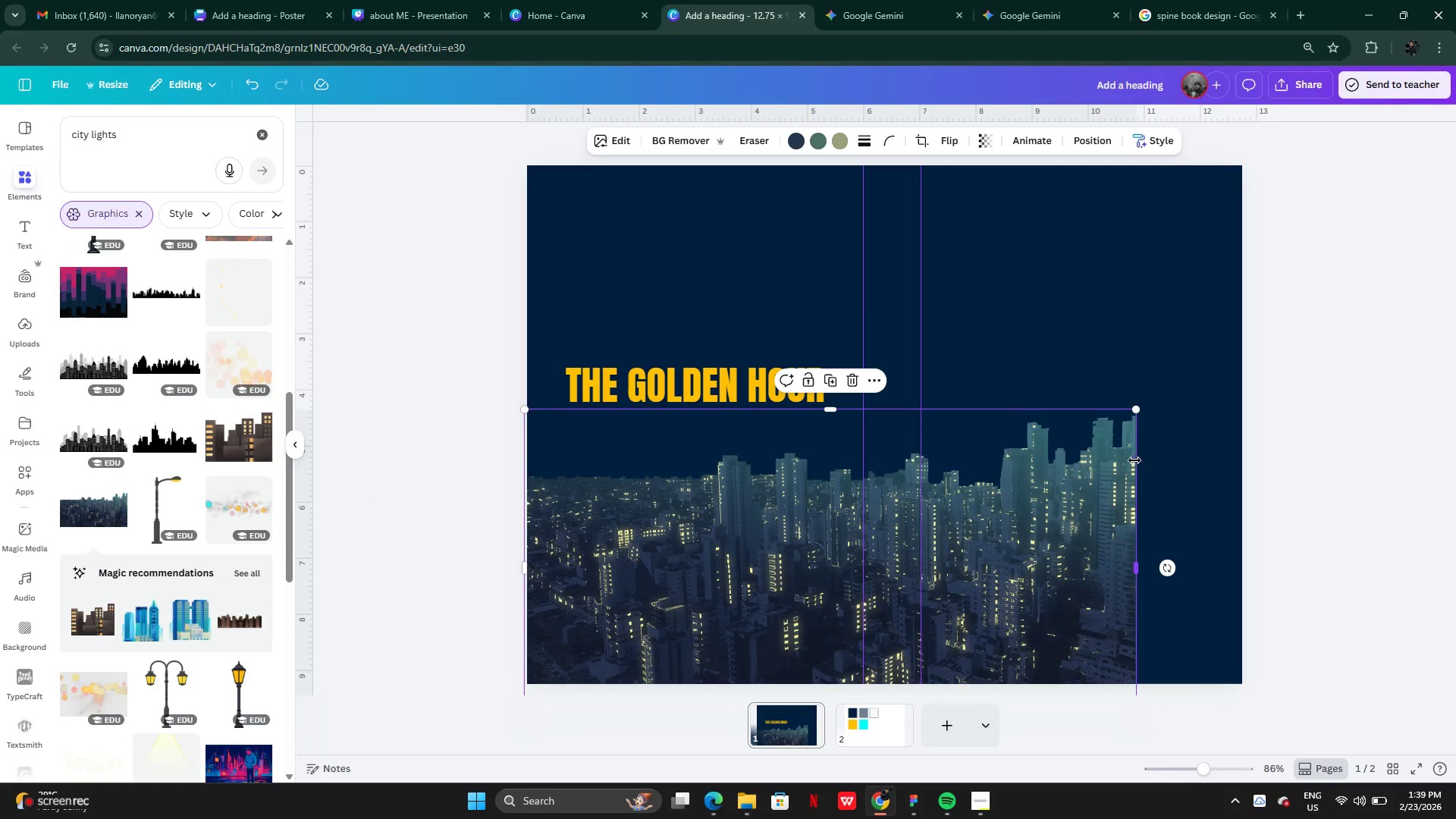 
left_click_drag(start_coordinate=[1036, 491], to_coordinate=[912, 452])
 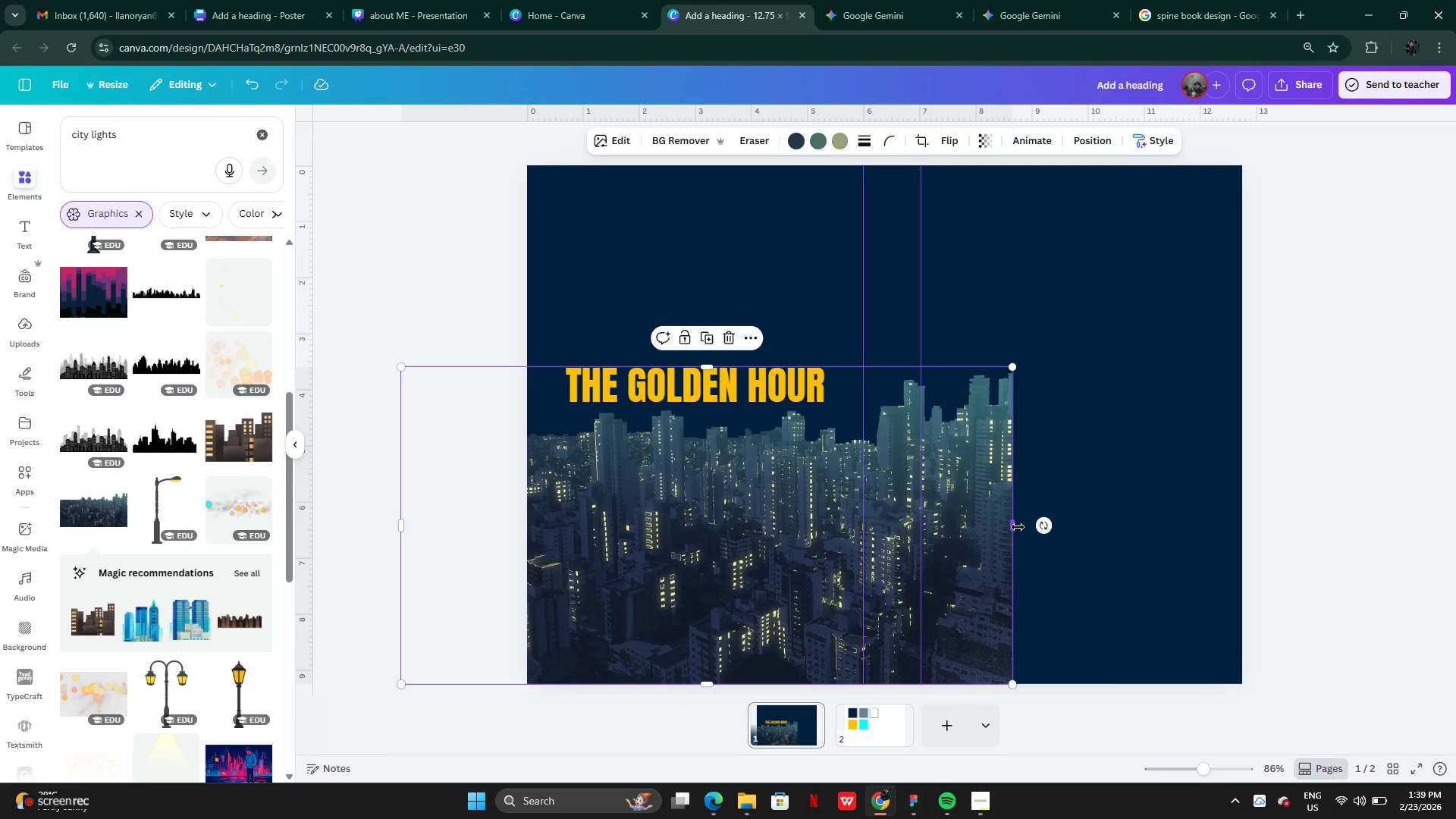 
left_click_drag(start_coordinate=[1018, 527], to_coordinate=[867, 495])
 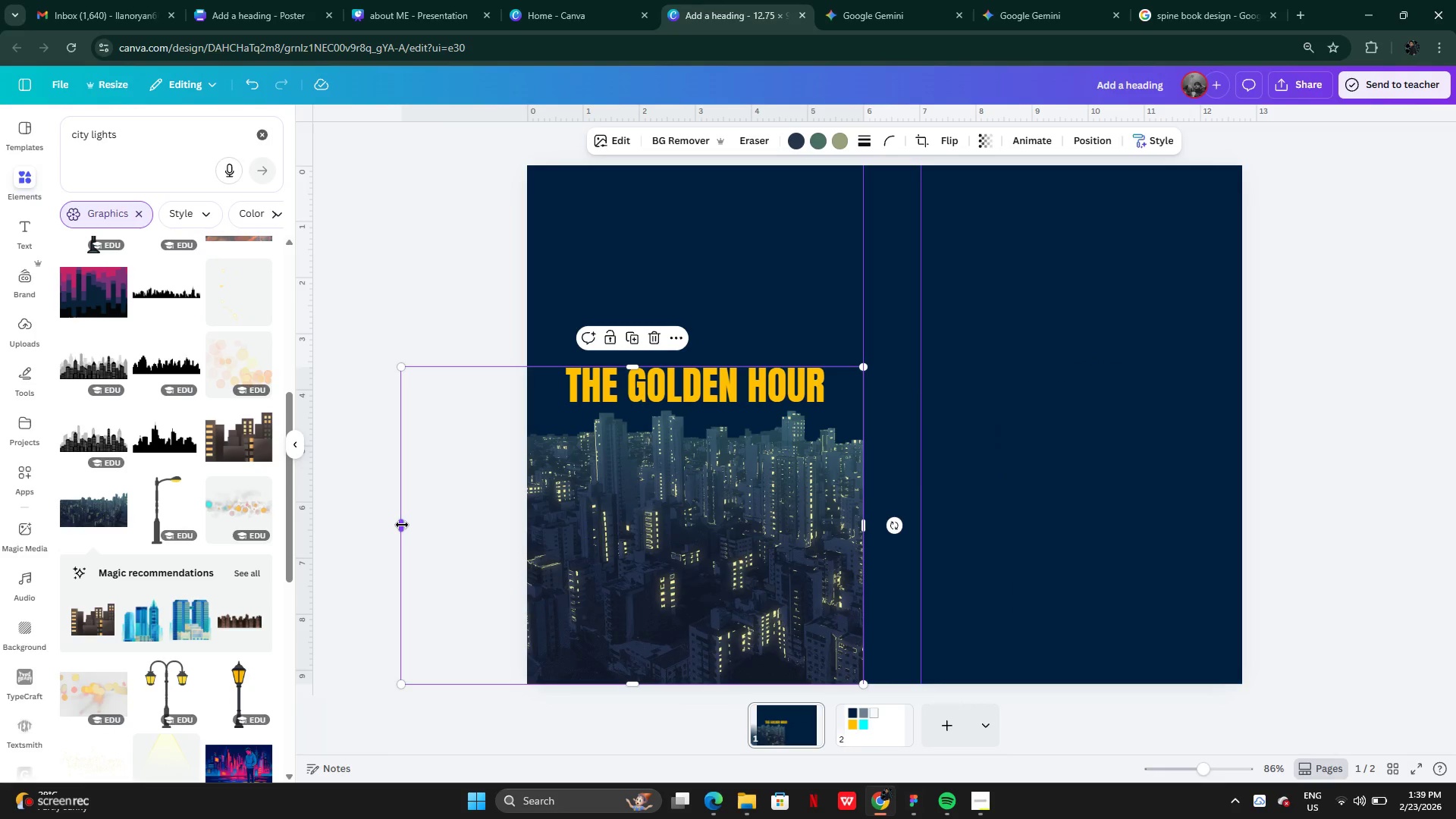 
left_click_drag(start_coordinate=[402, 525], to_coordinate=[499, 530])
 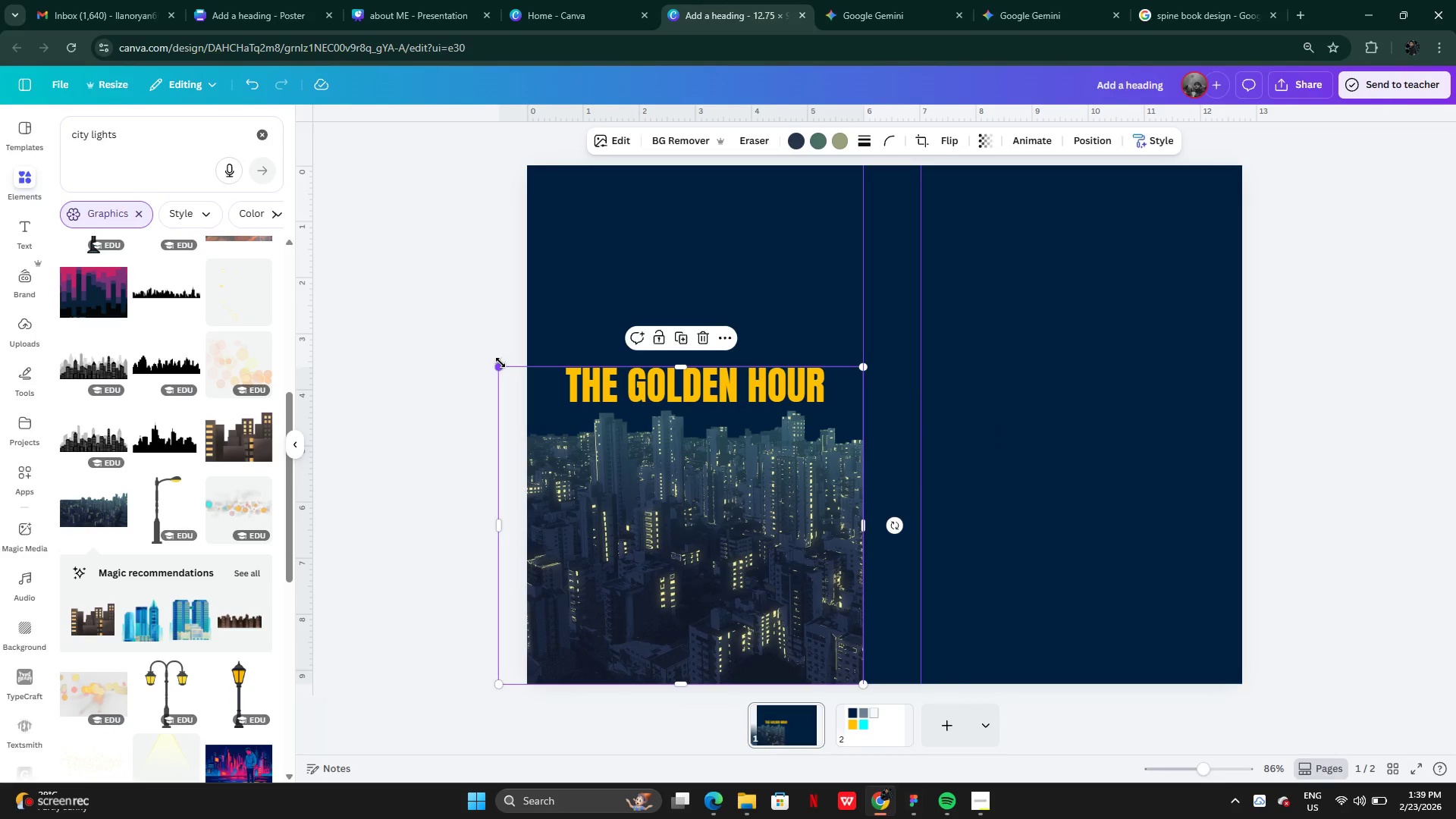 
left_click_drag(start_coordinate=[500, 365], to_coordinate=[539, 459])
 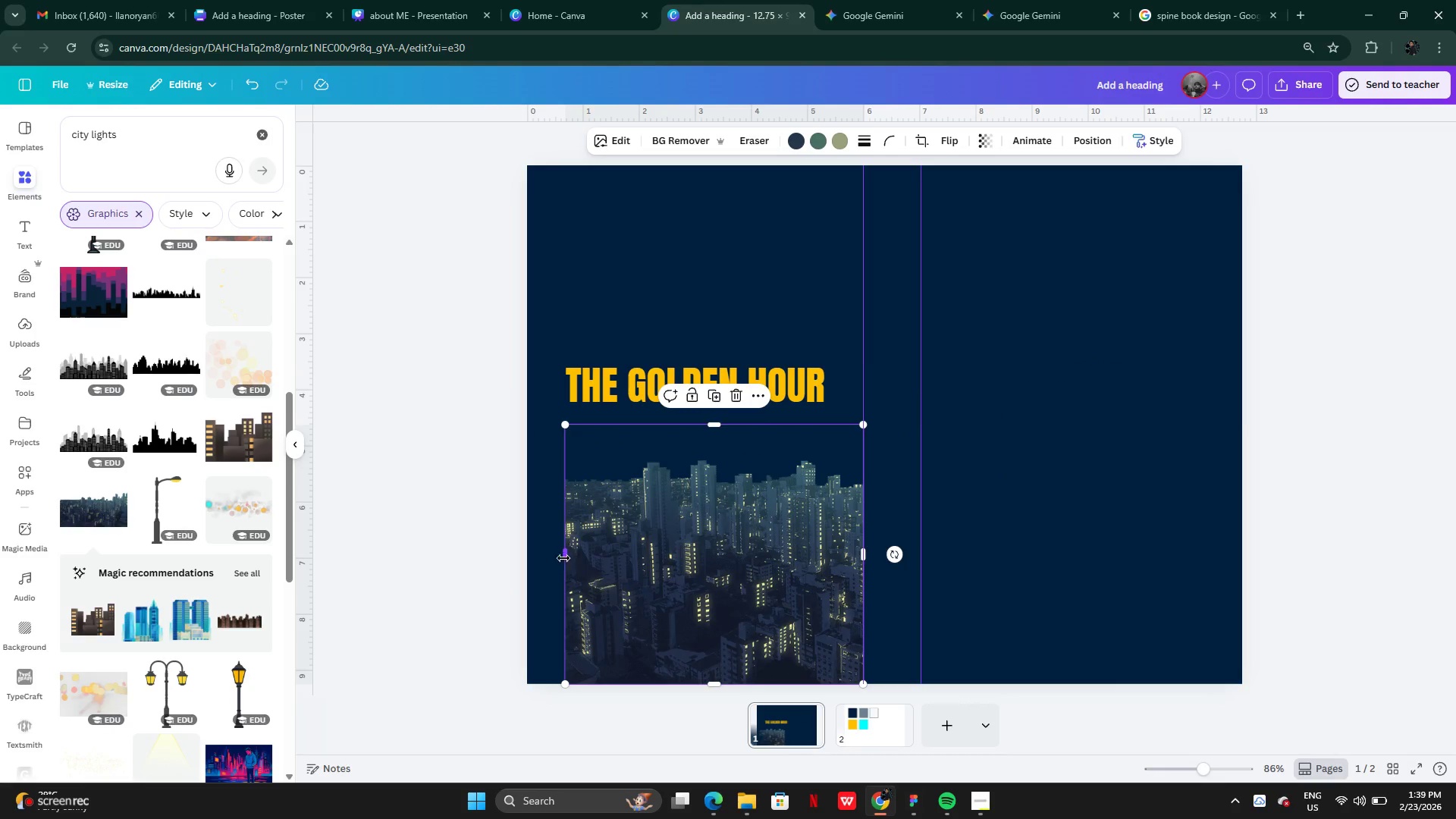 
left_click_drag(start_coordinate=[570, 558], to_coordinate=[532, 551])
 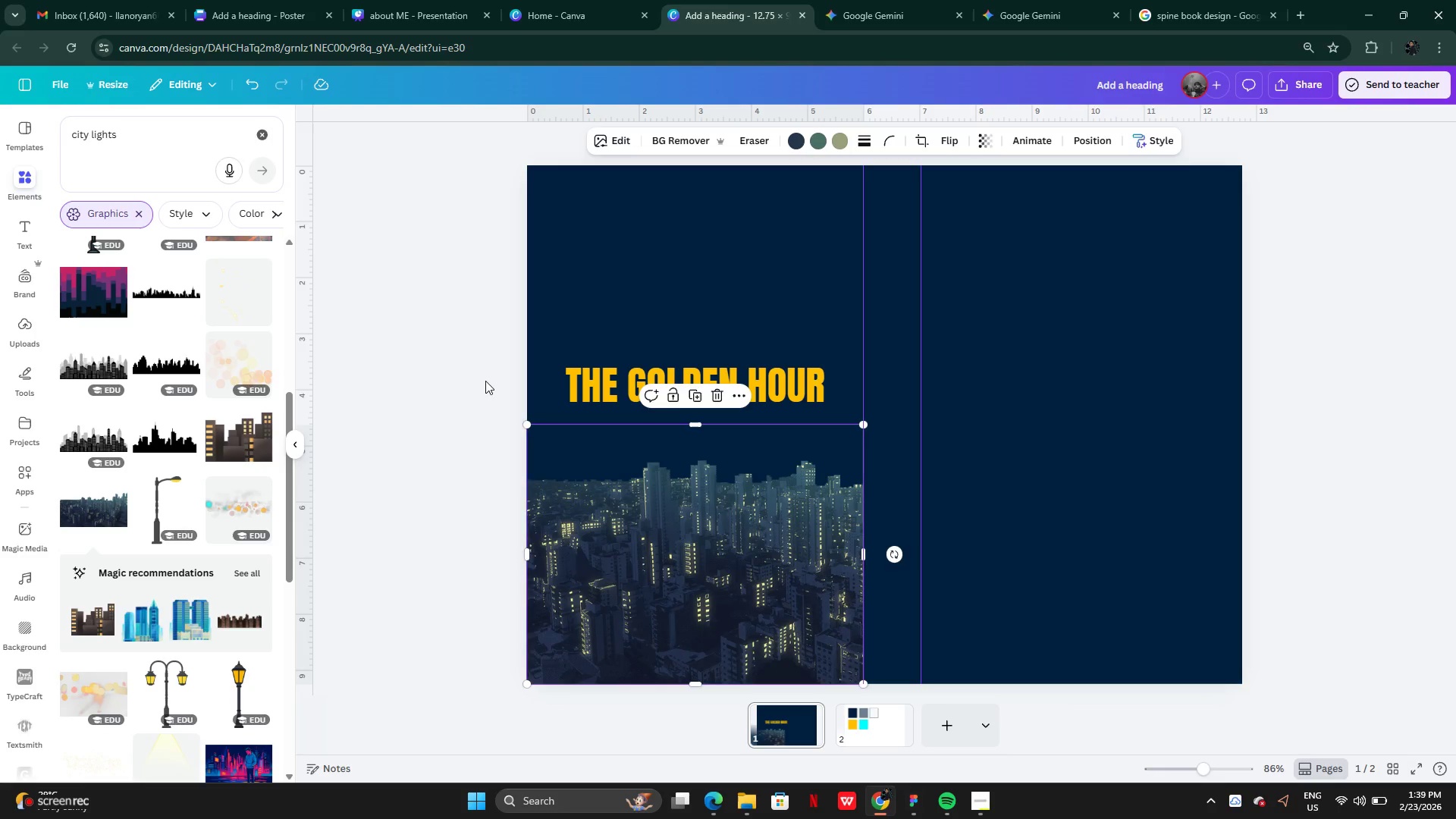 
double_click([485, 381])
 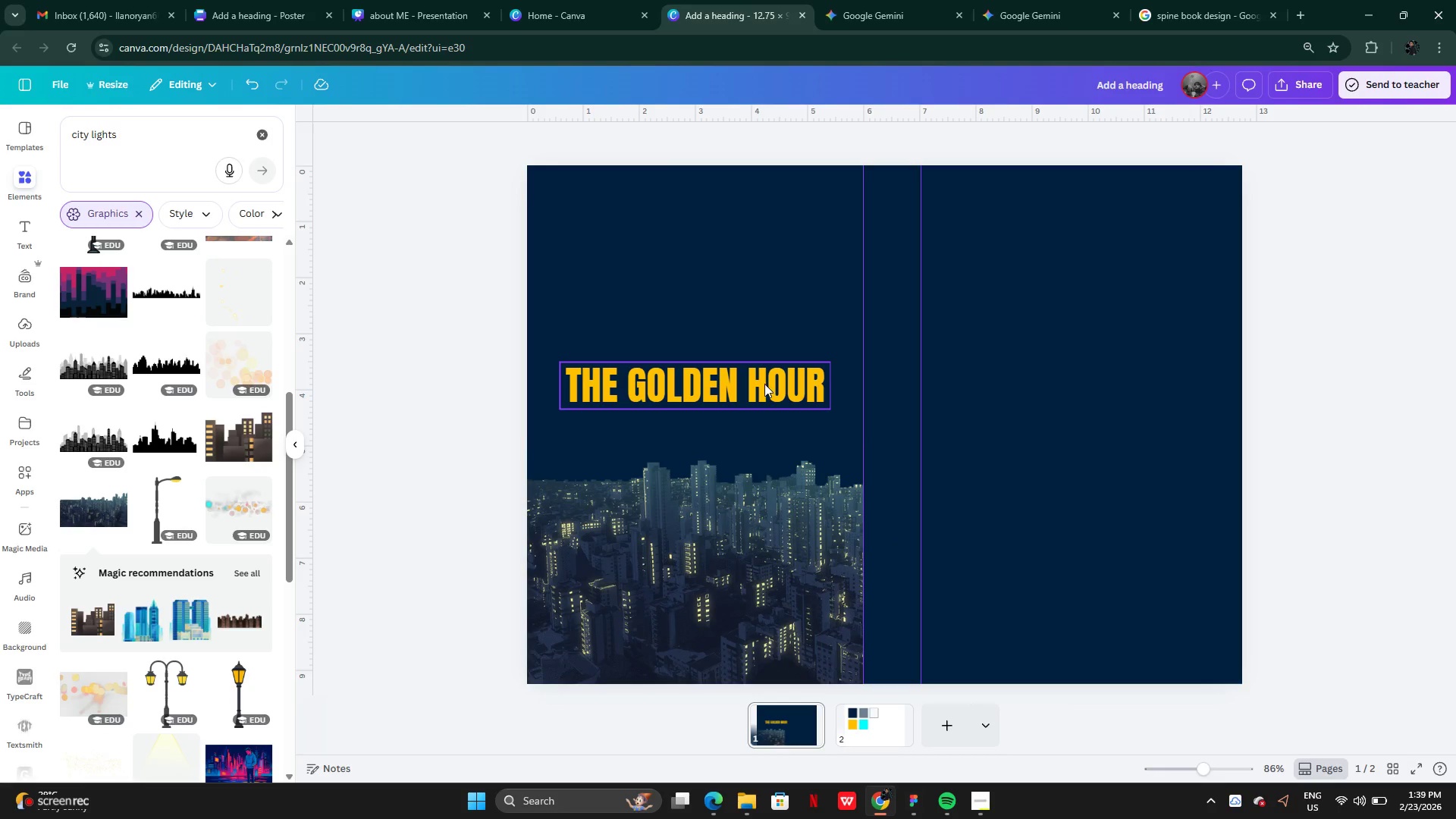 
left_click_drag(start_coordinate=[764, 384], to_coordinate=[764, 356])
 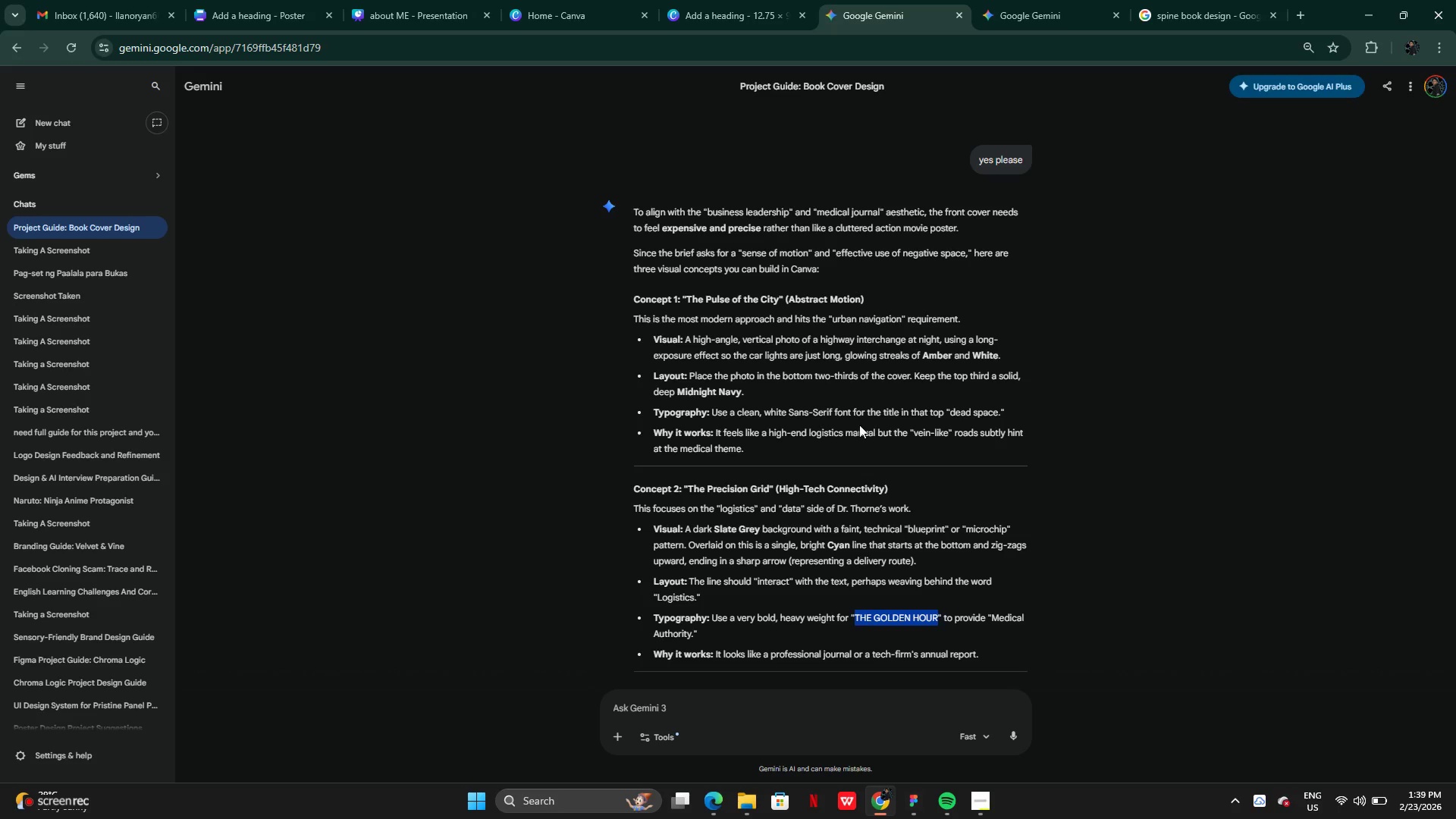 
wait(6.49)
 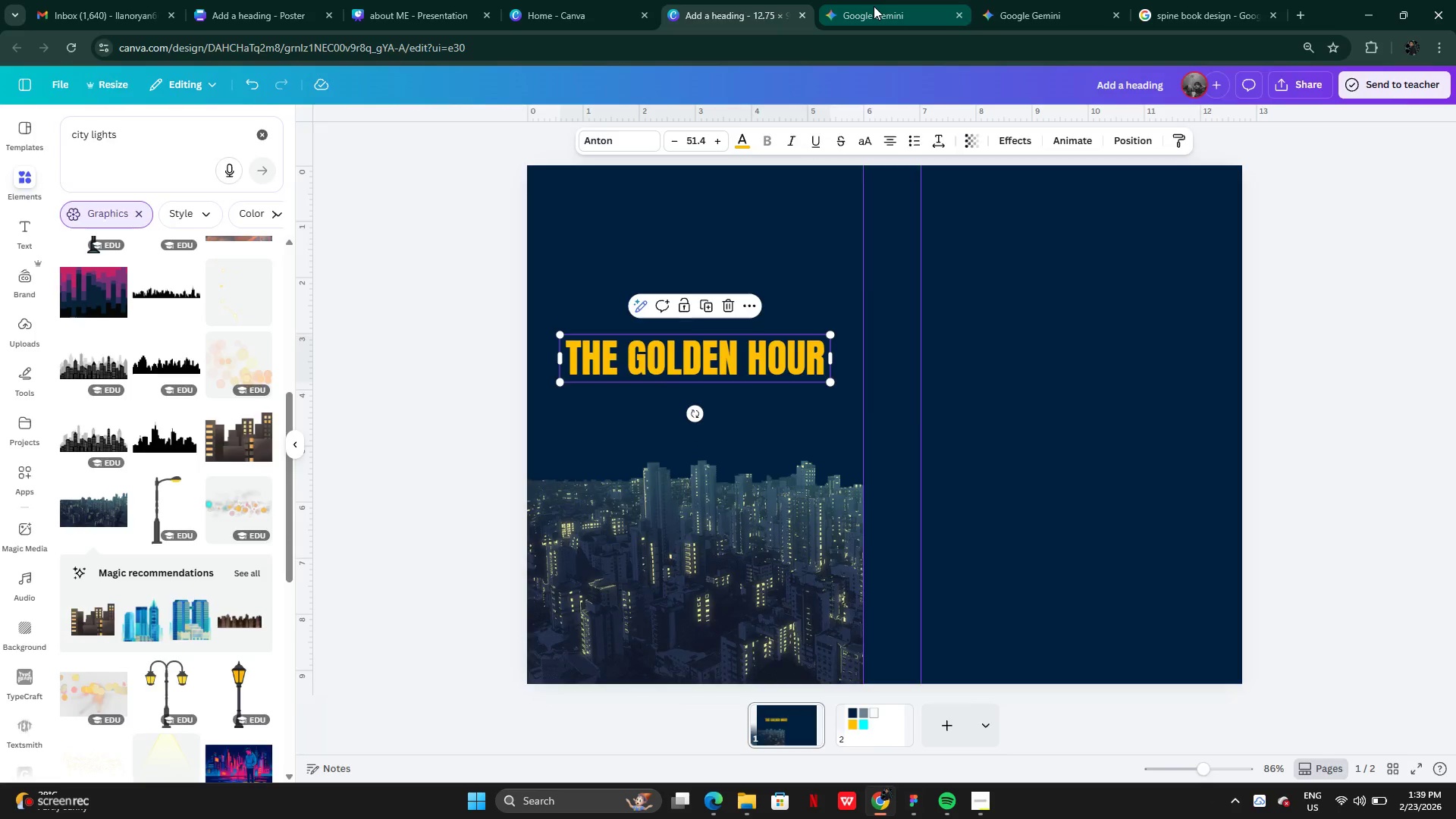 
left_click([969, 416])
 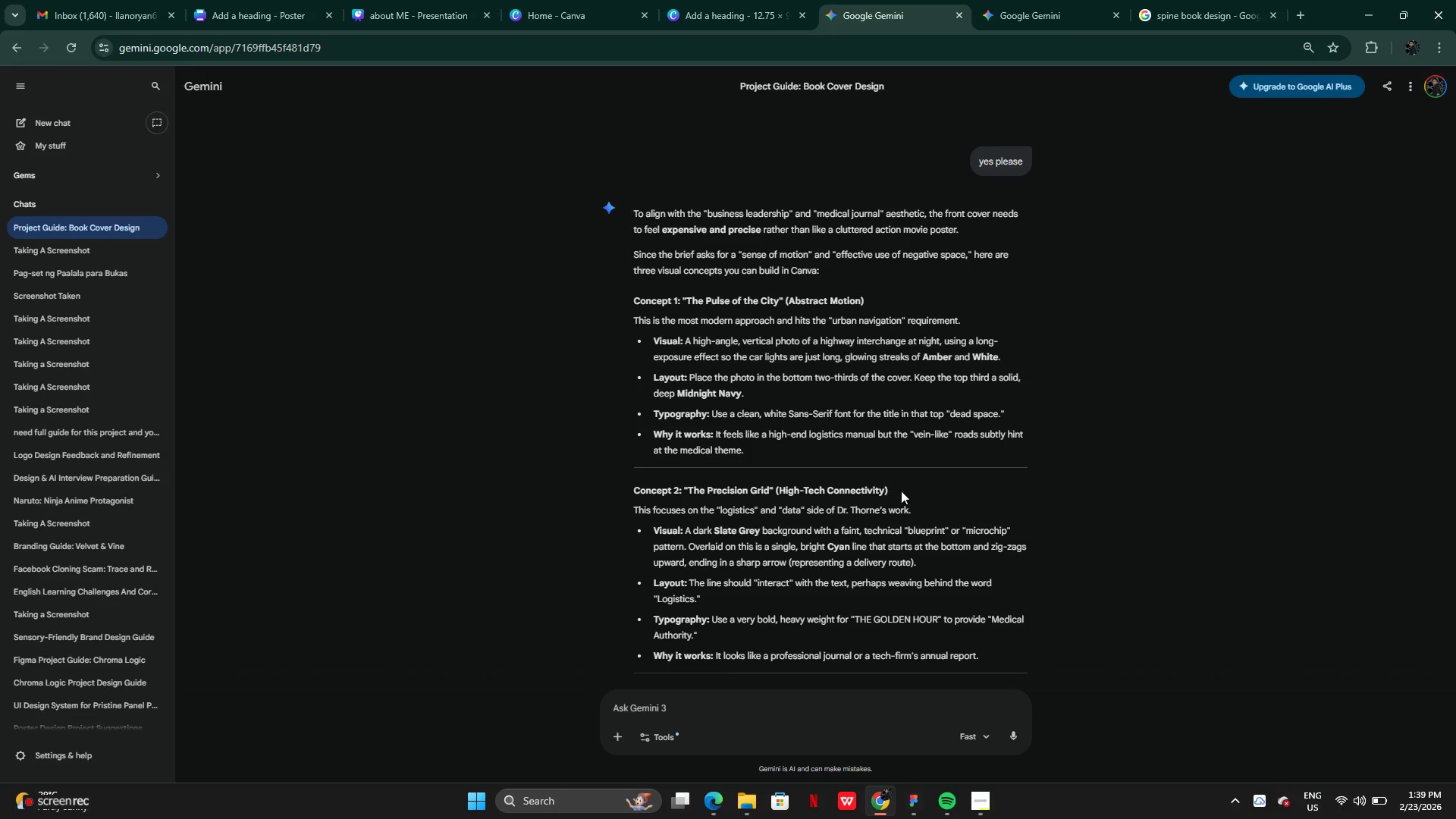 
scroll: coordinate [932, 463], scroll_direction: none, amount: 0.0
 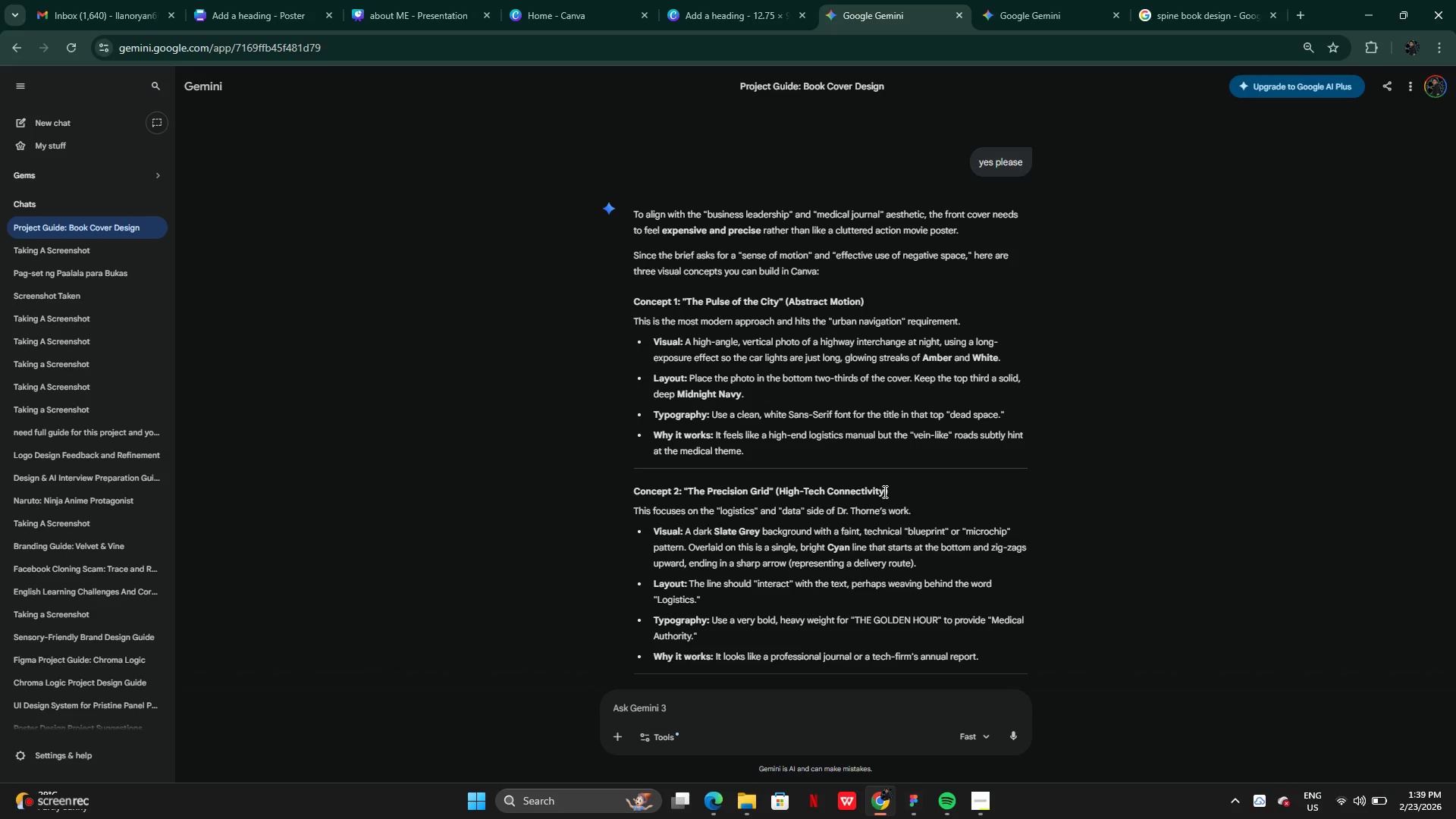 
wait(13.87)
 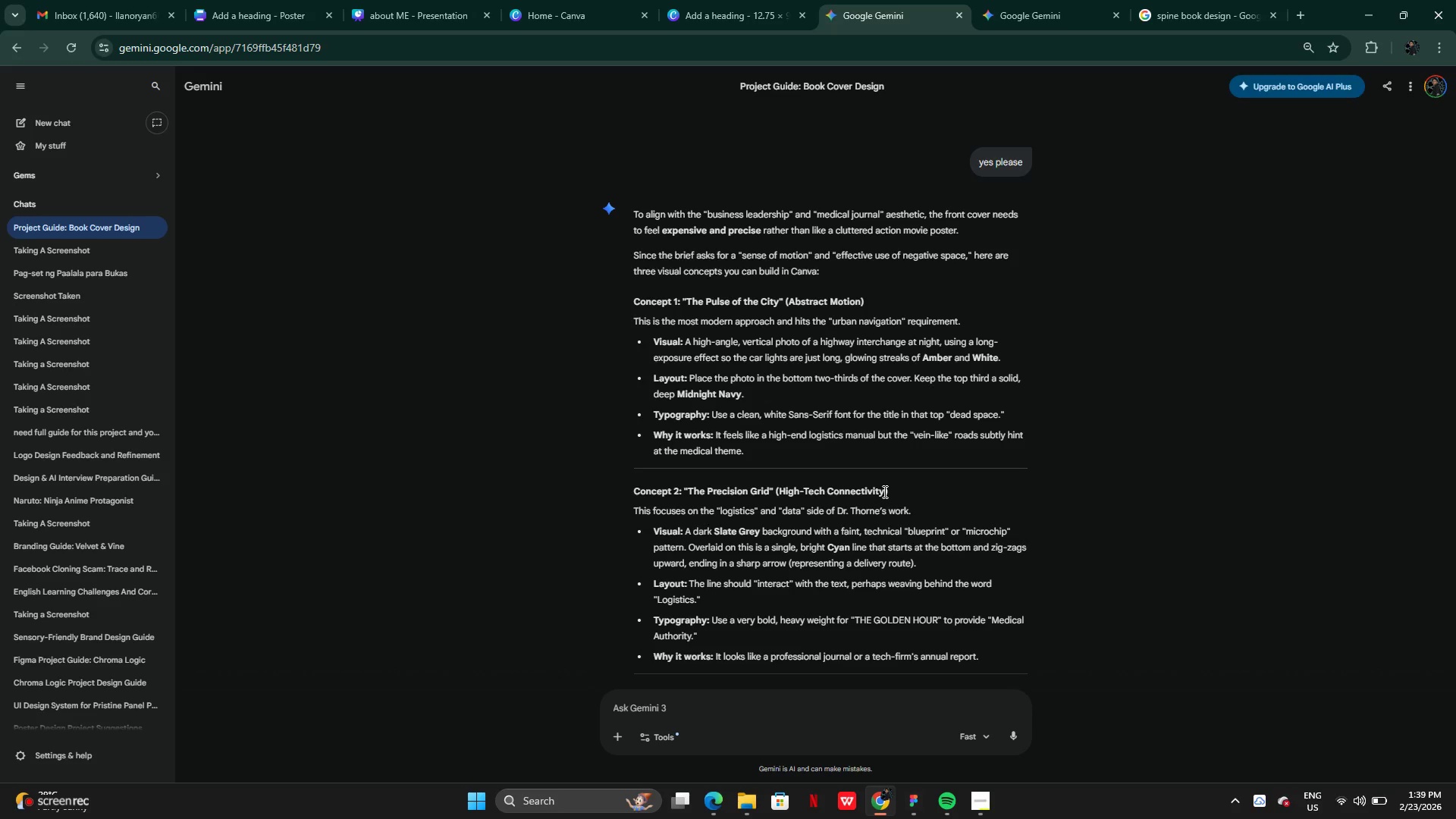 
left_click([984, 809])